 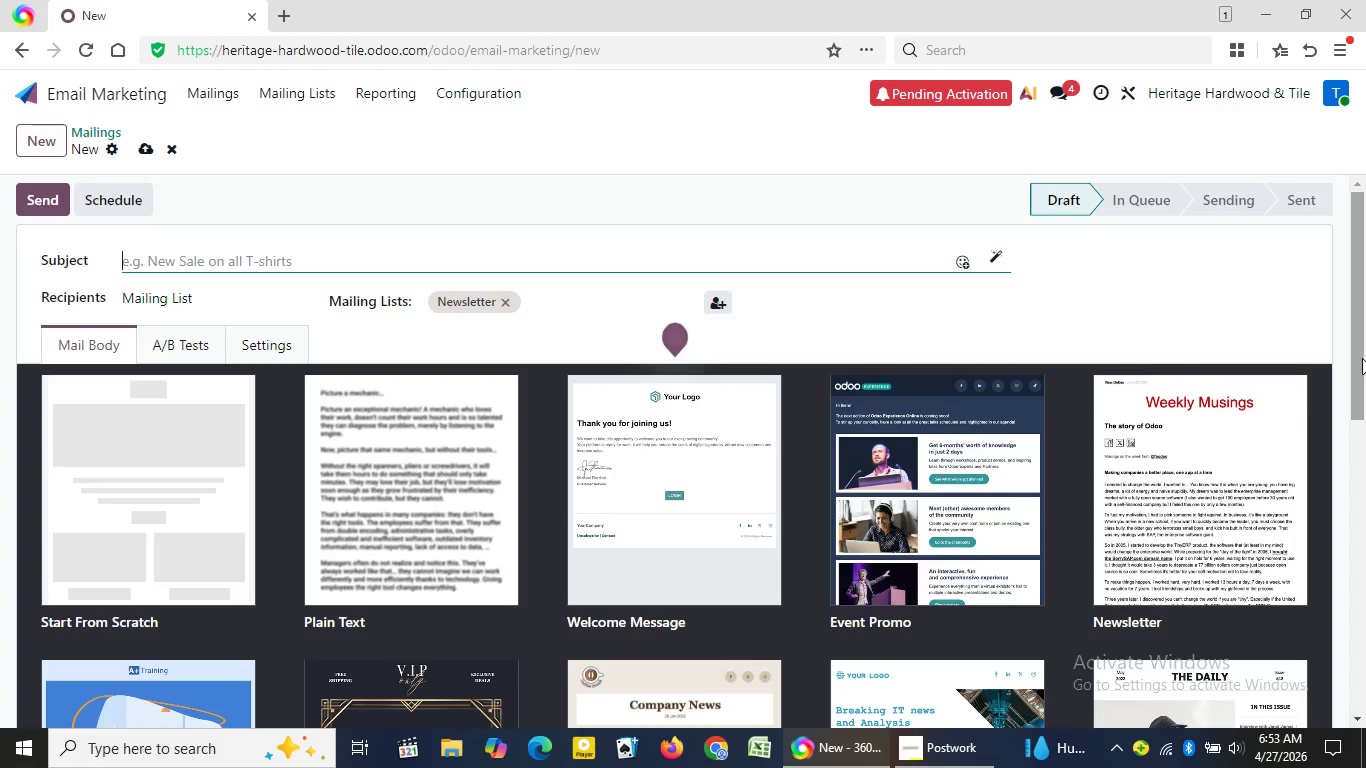 
left_click([1360, 720])
 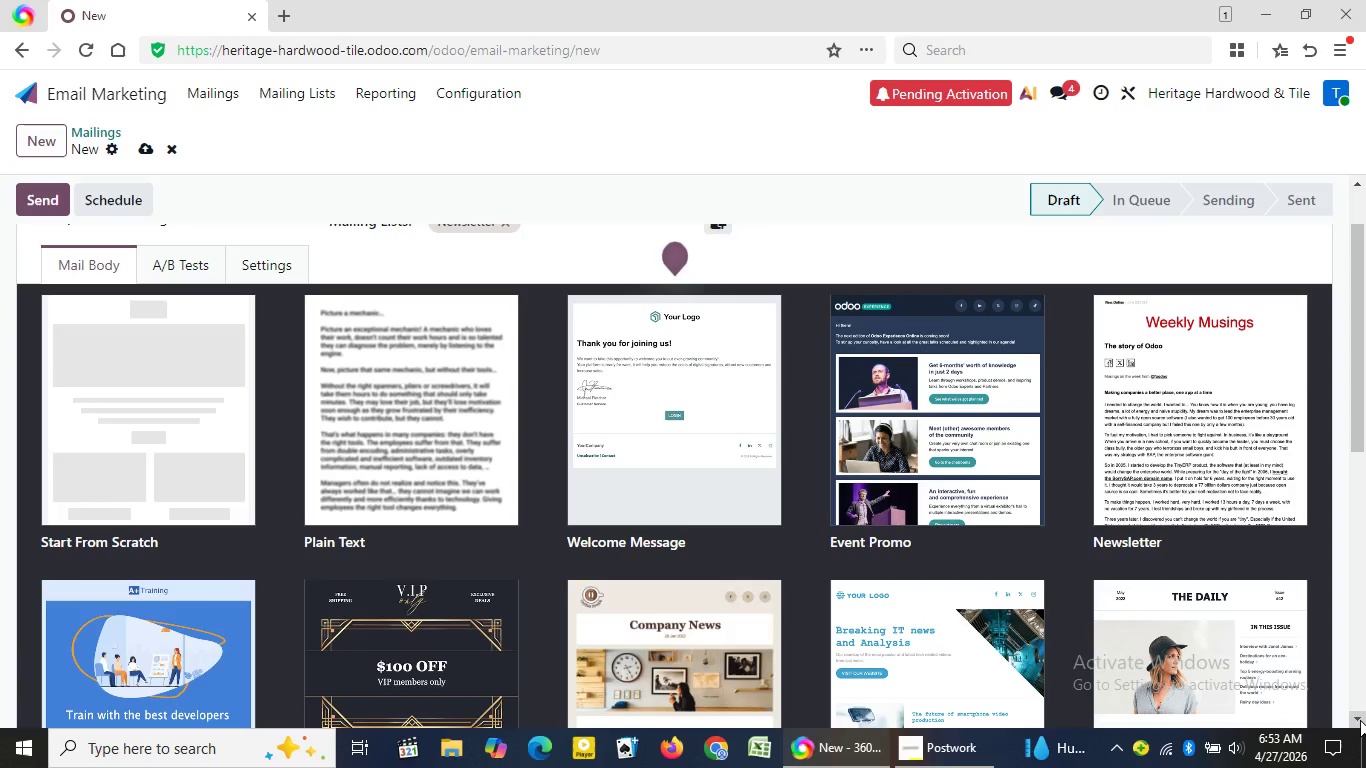 
left_click([1360, 720])
 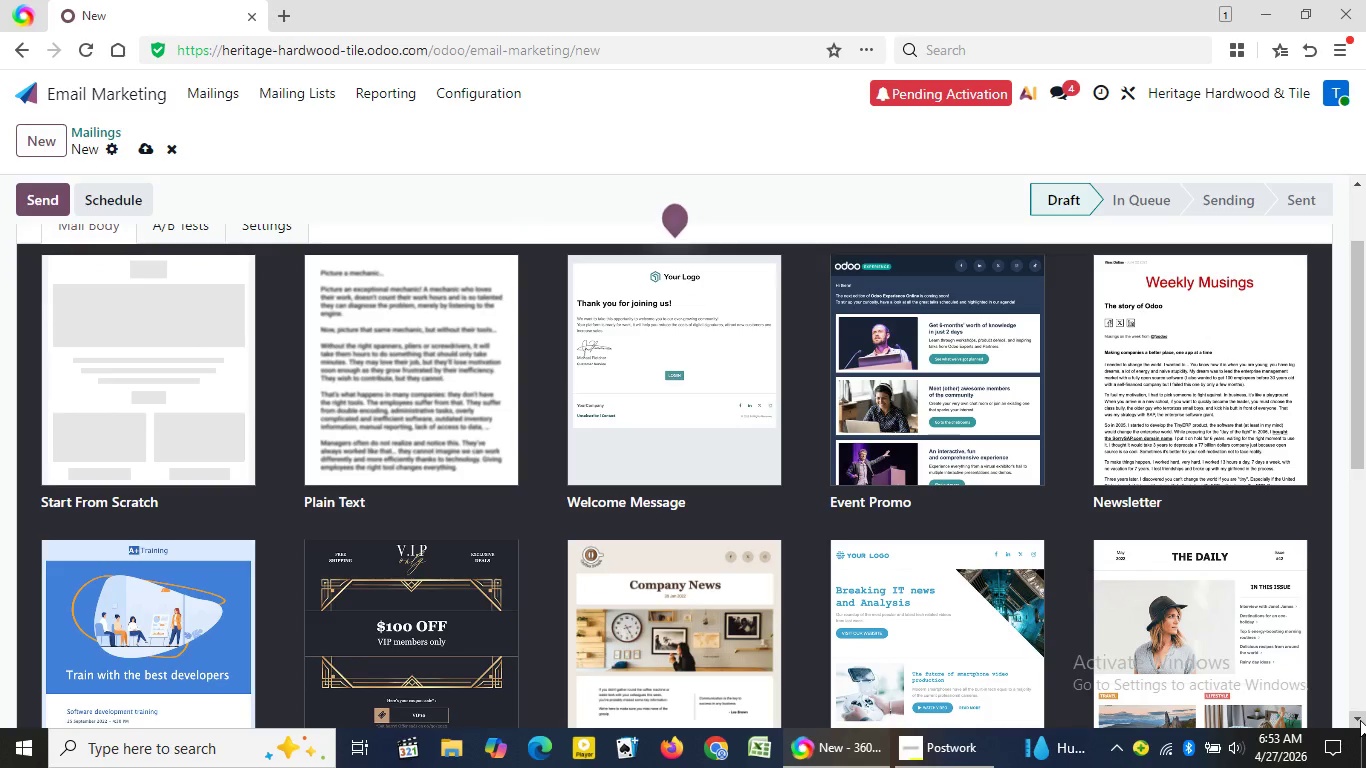 
left_click([1360, 720])
 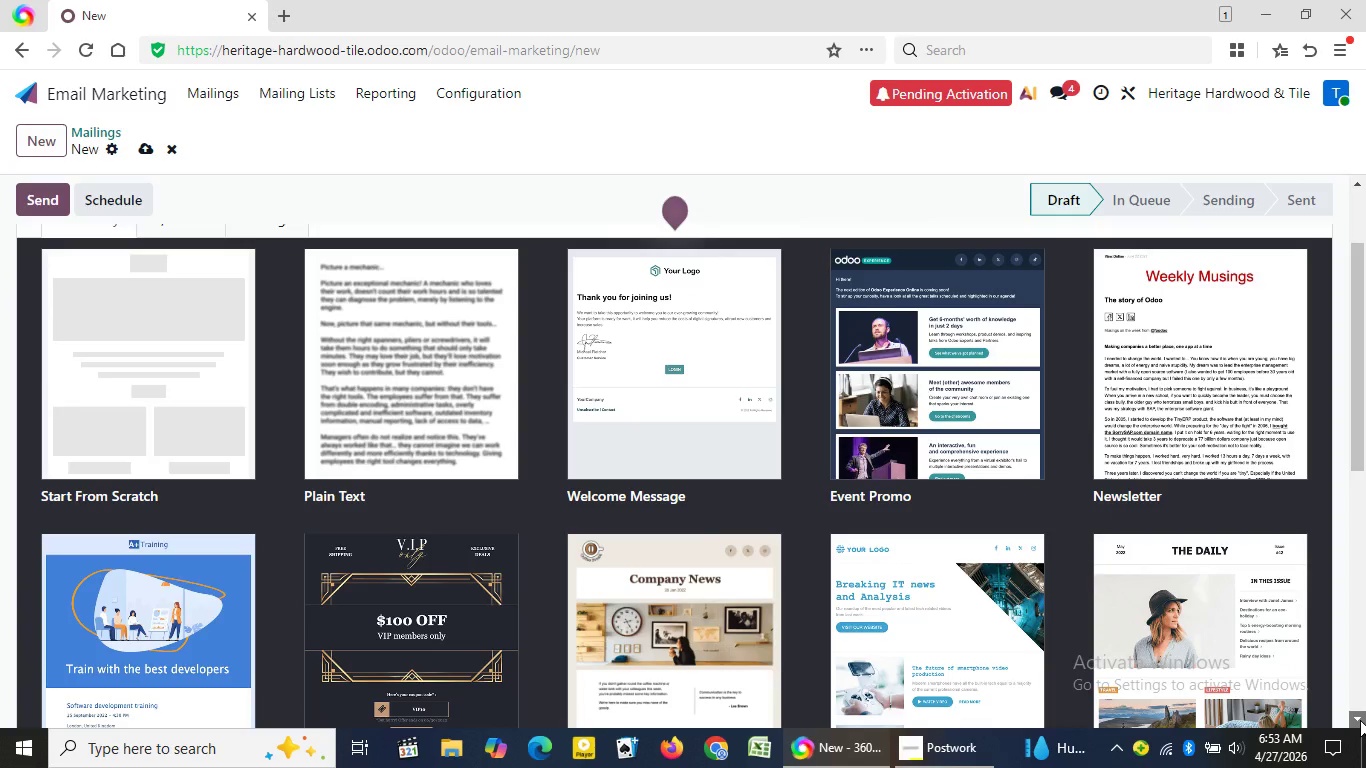 
left_click([1360, 720])
 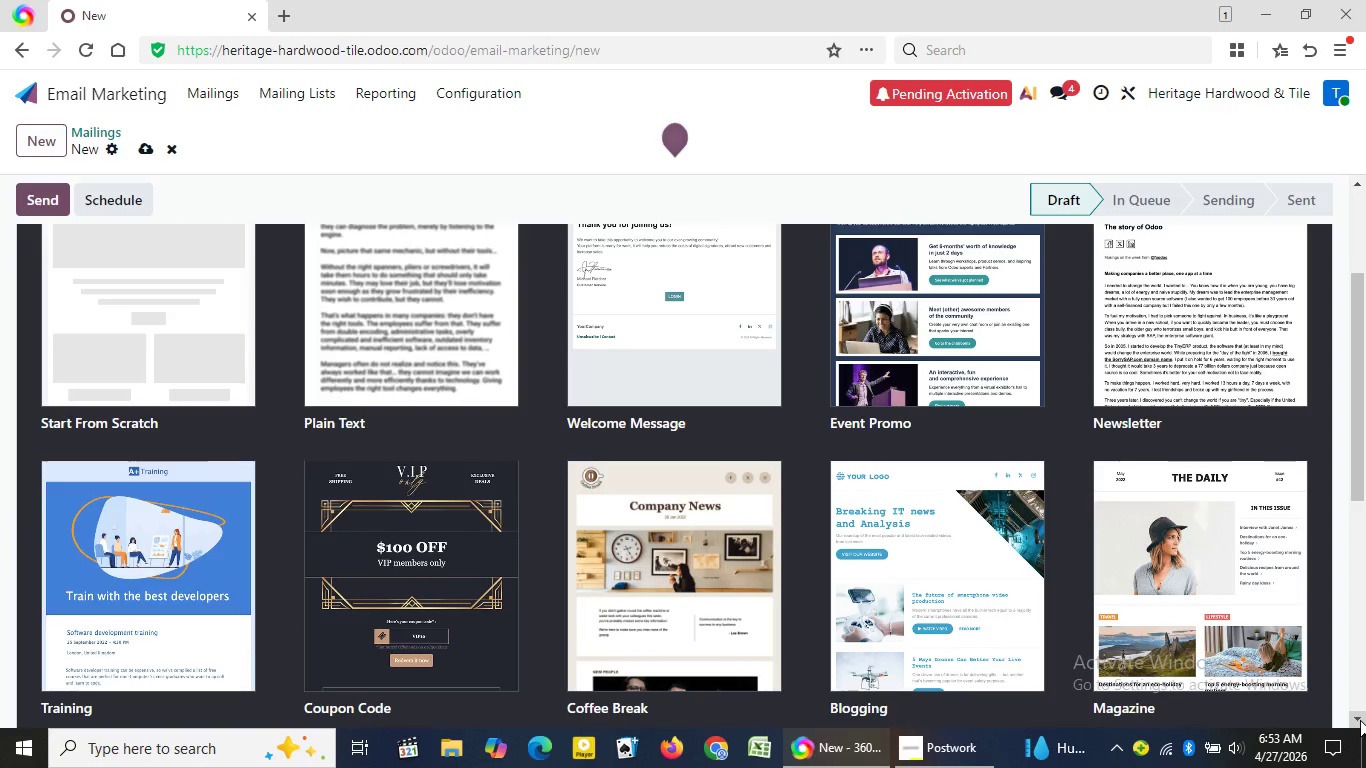 
left_click([1360, 720])
 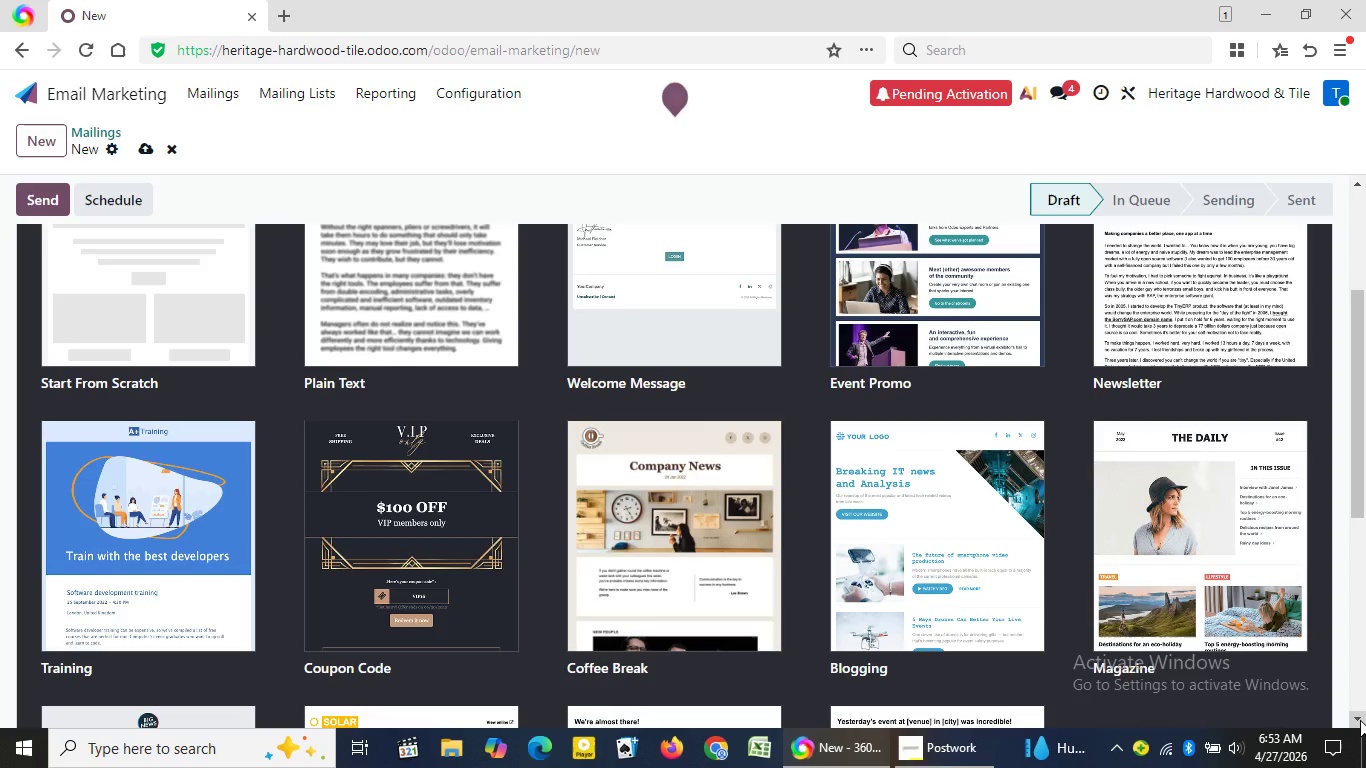 
left_click([1360, 720])
 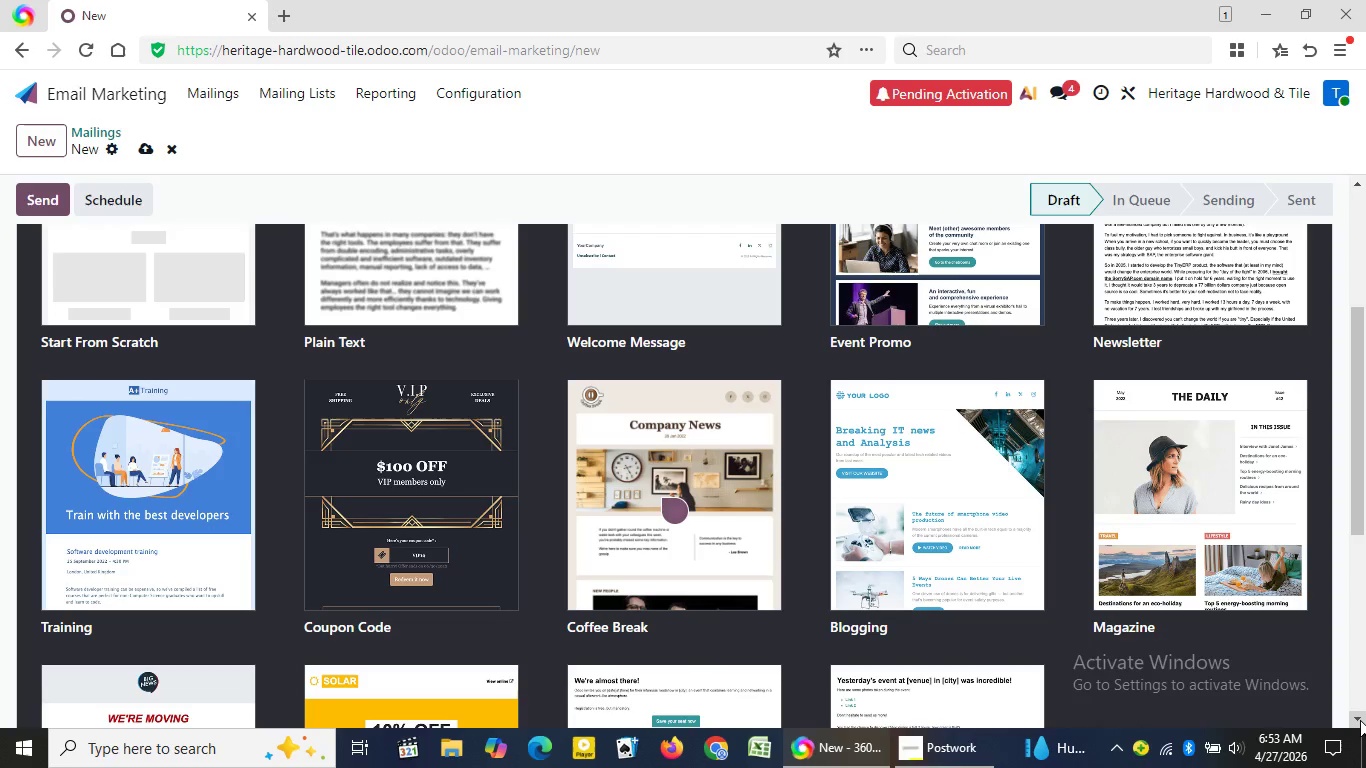 
left_click([1360, 720])
 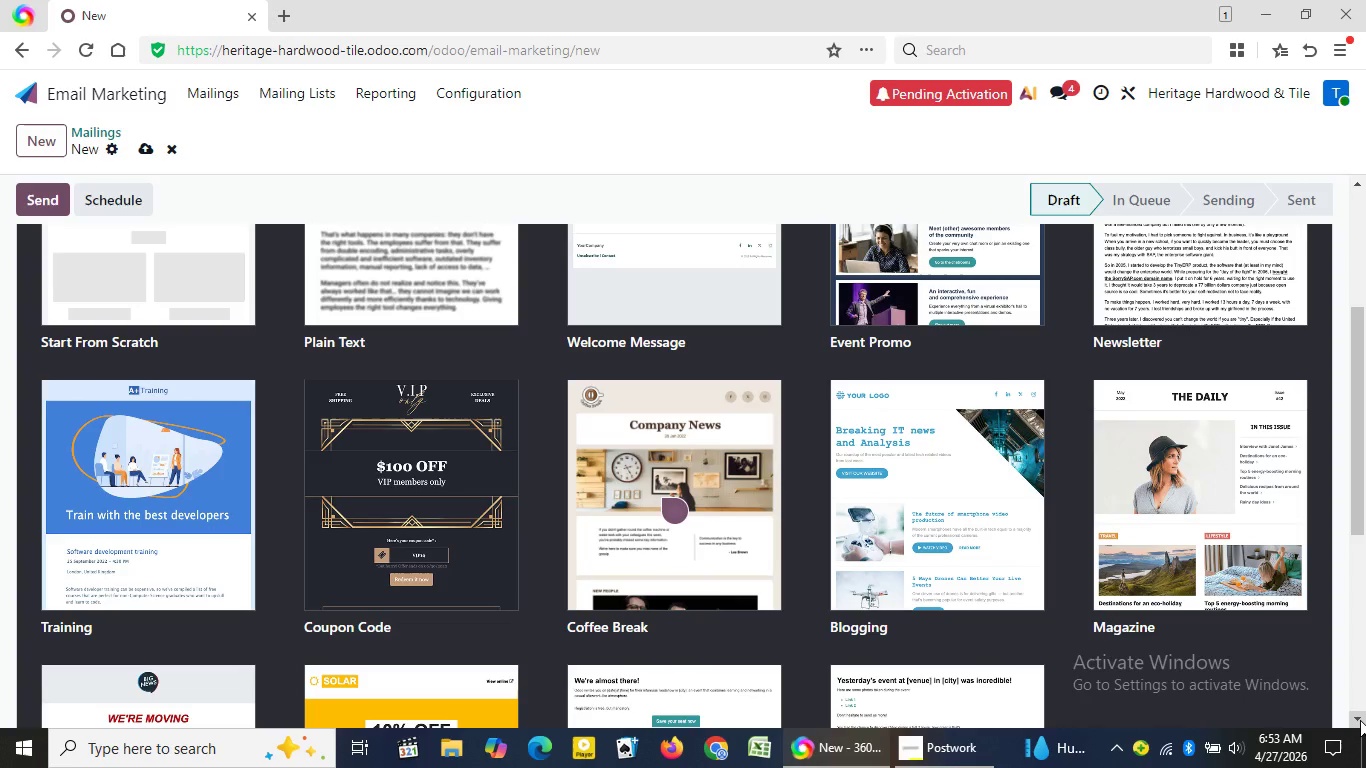 
wait(5.56)
 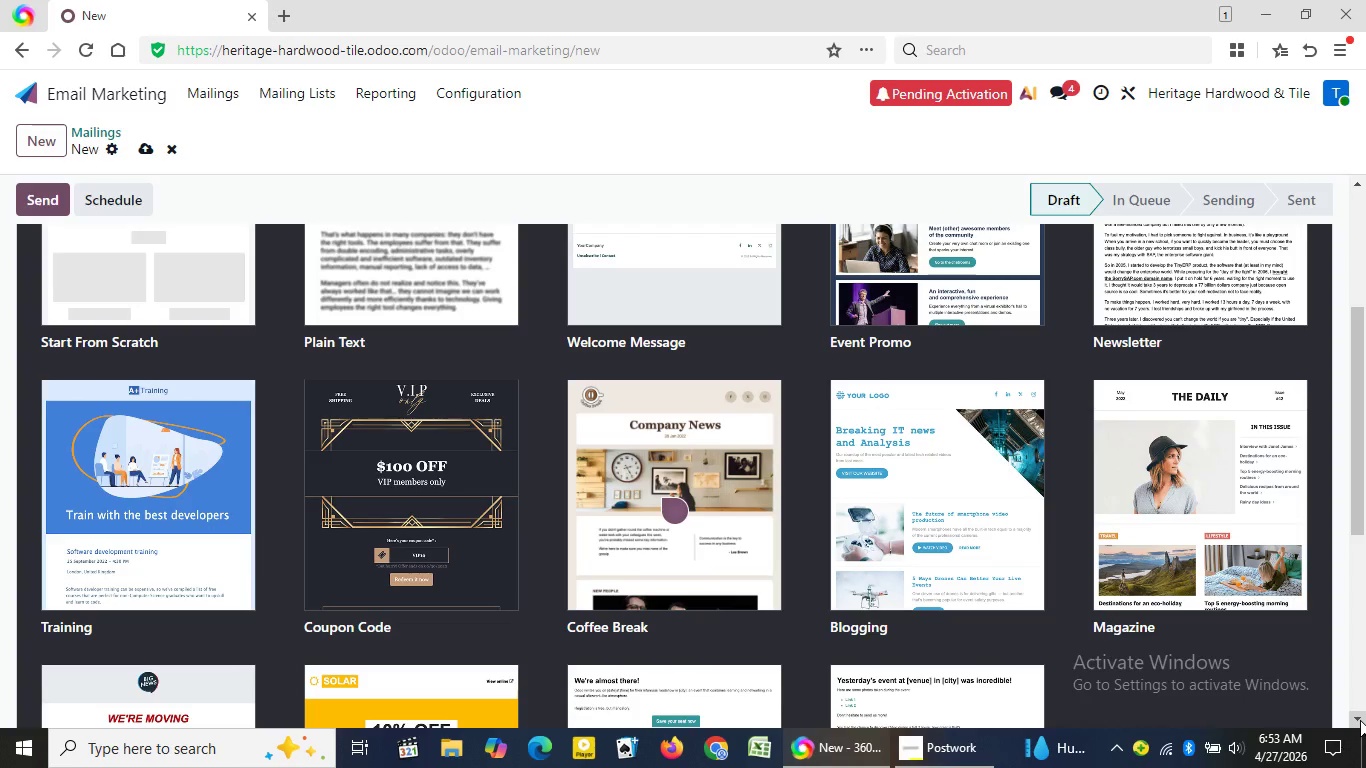 
left_click([1360, 720])
 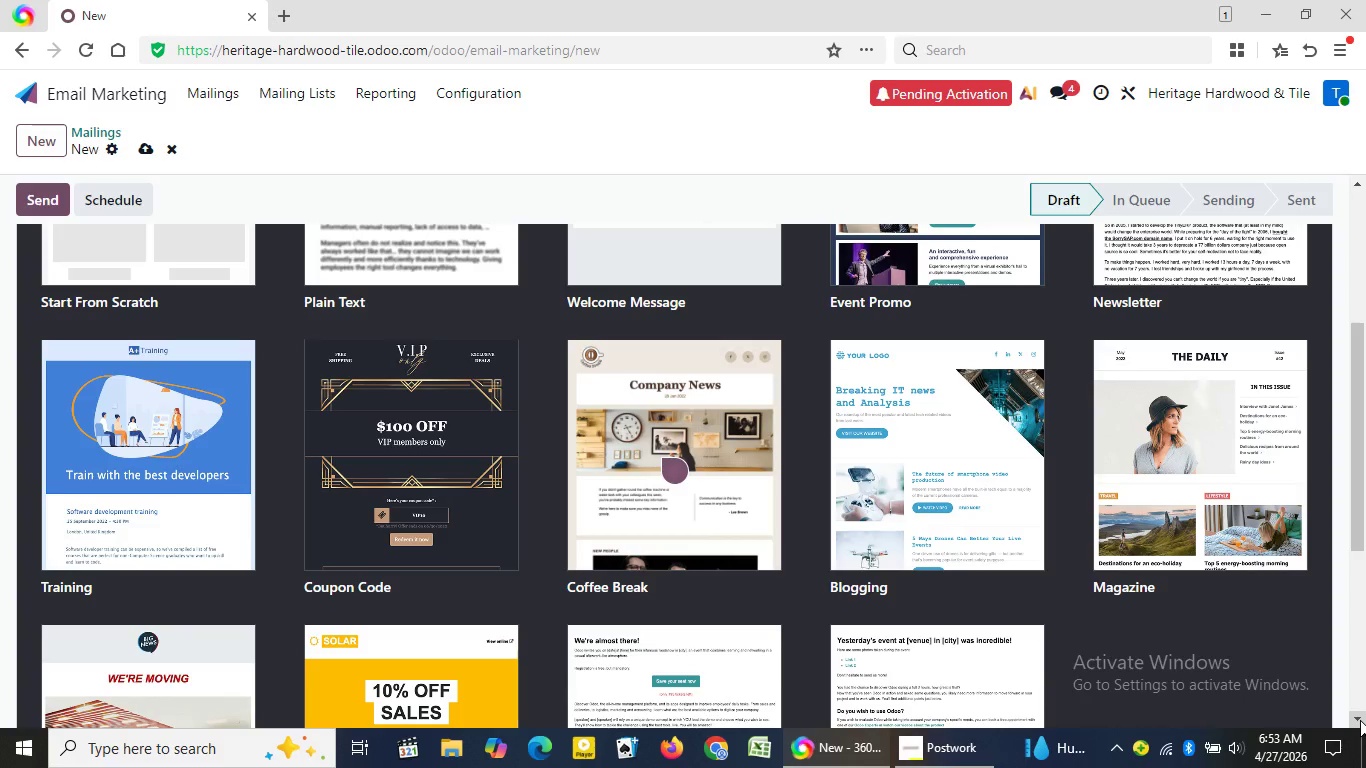 
wait(10.64)
 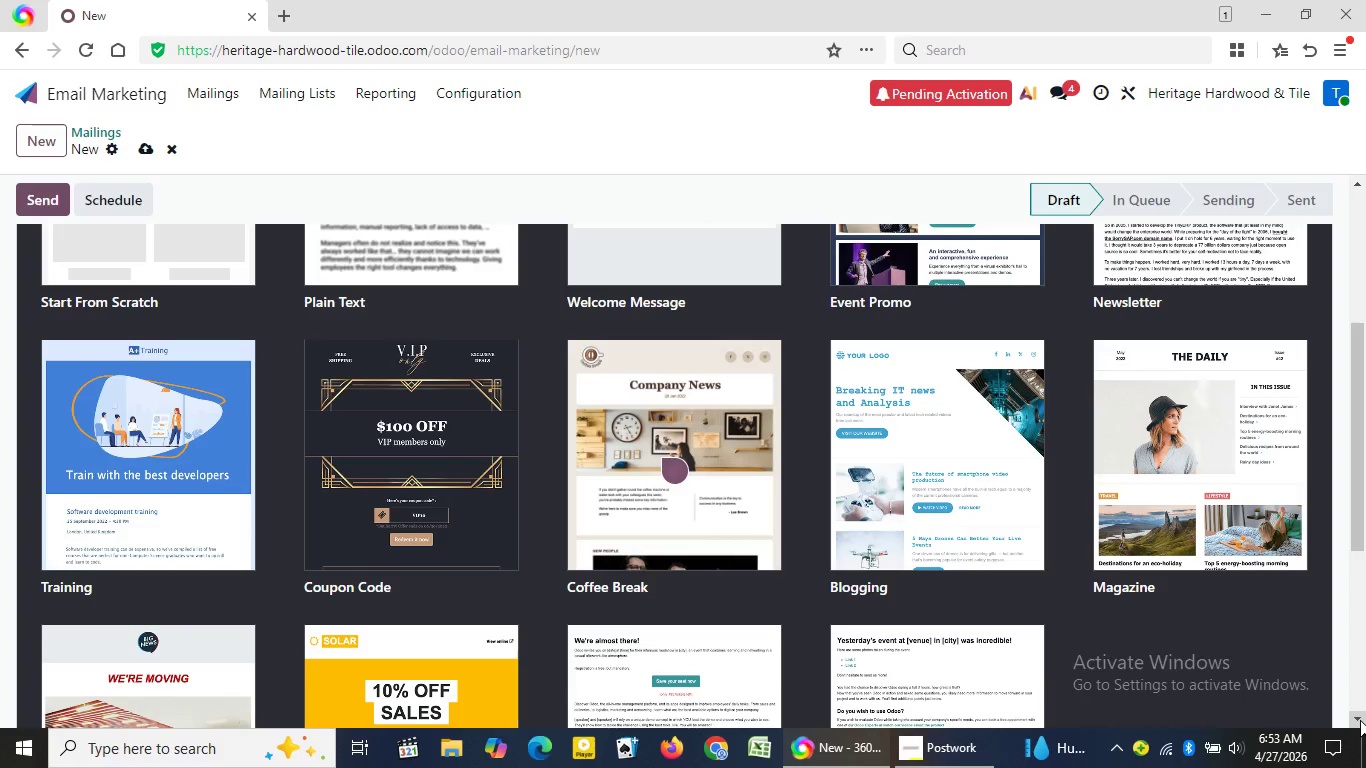 
left_click([1360, 720])
 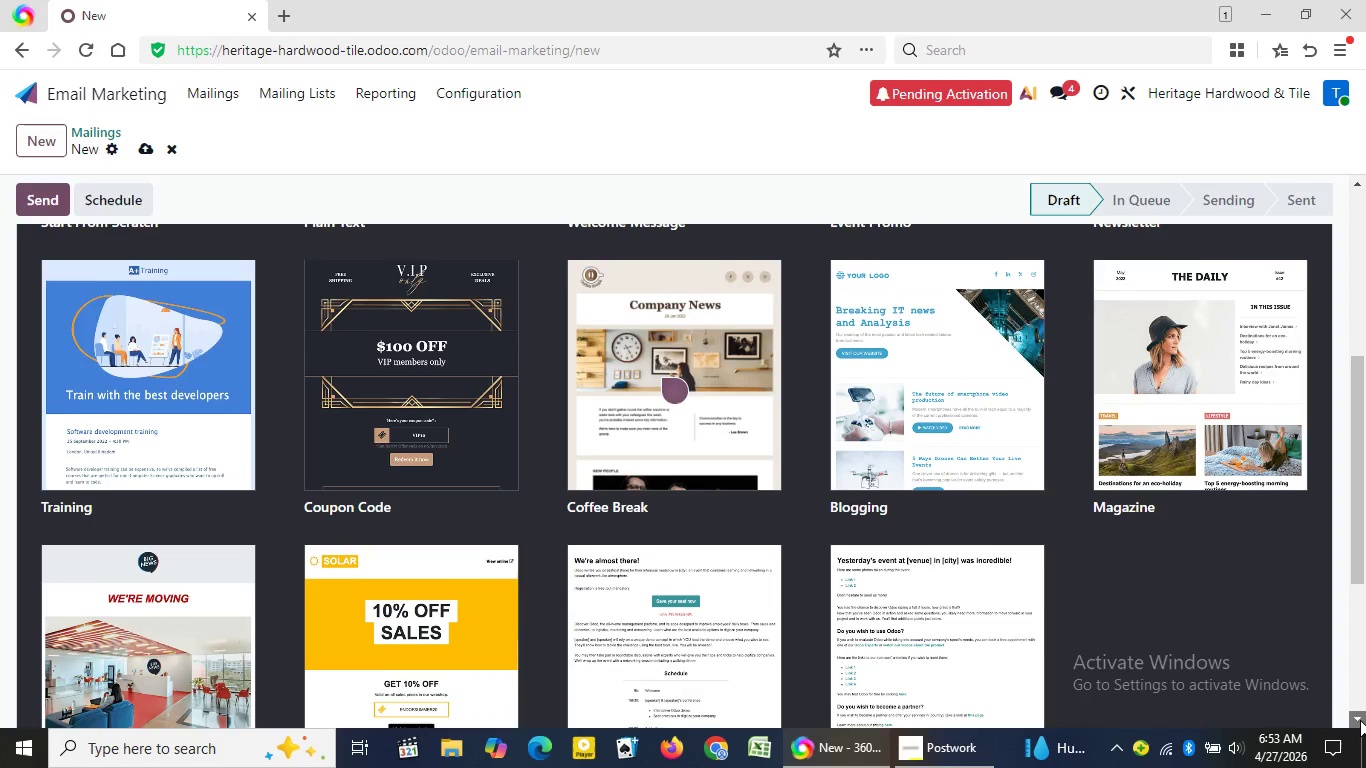 
left_click([1360, 720])
 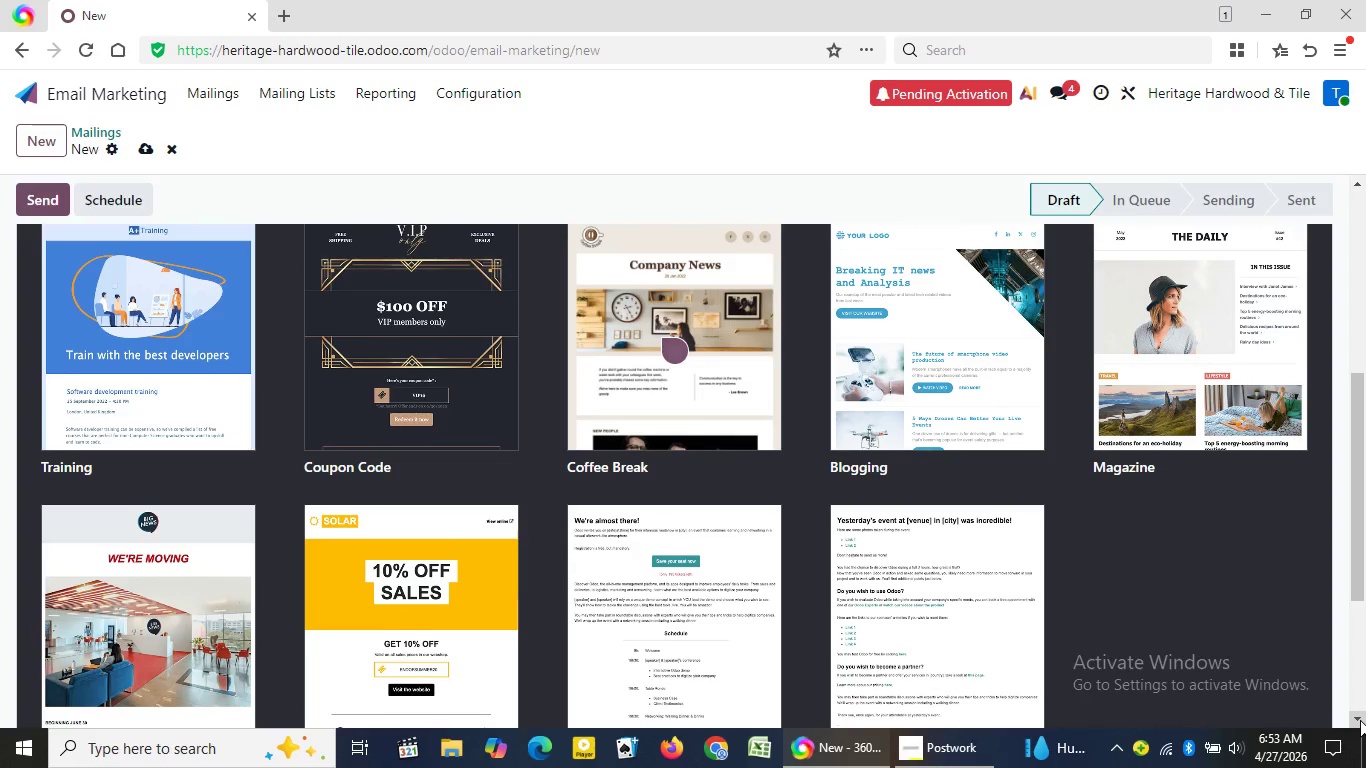 
left_click([1360, 720])
 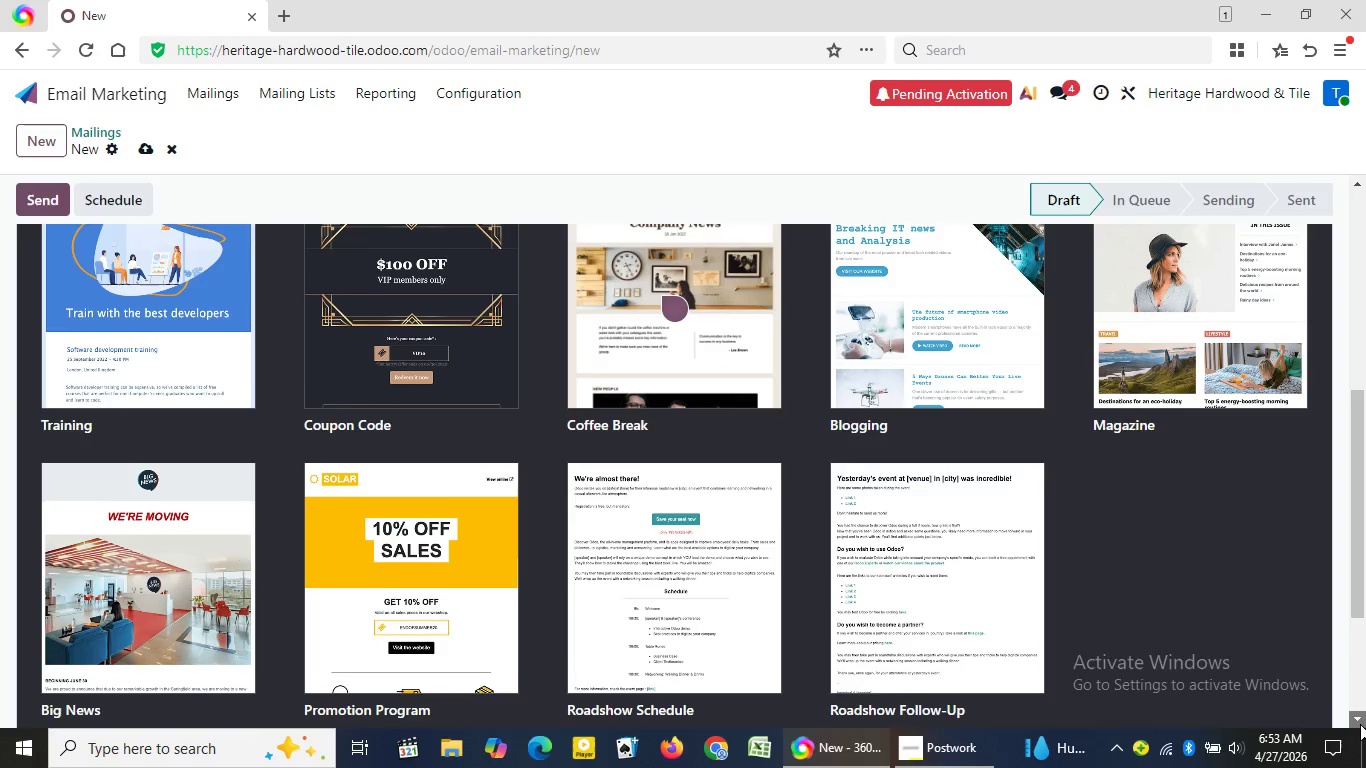 
left_click([1360, 720])
 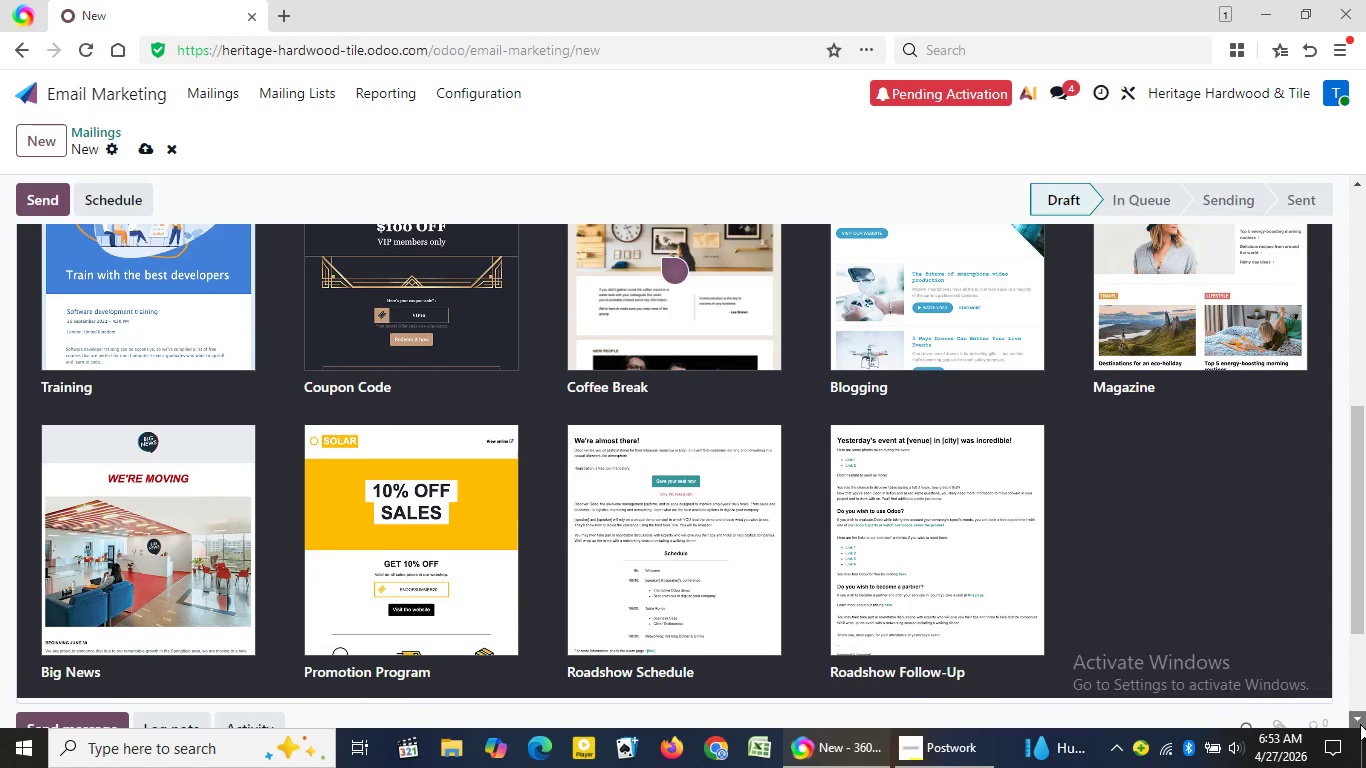 
left_click([1360, 724])
 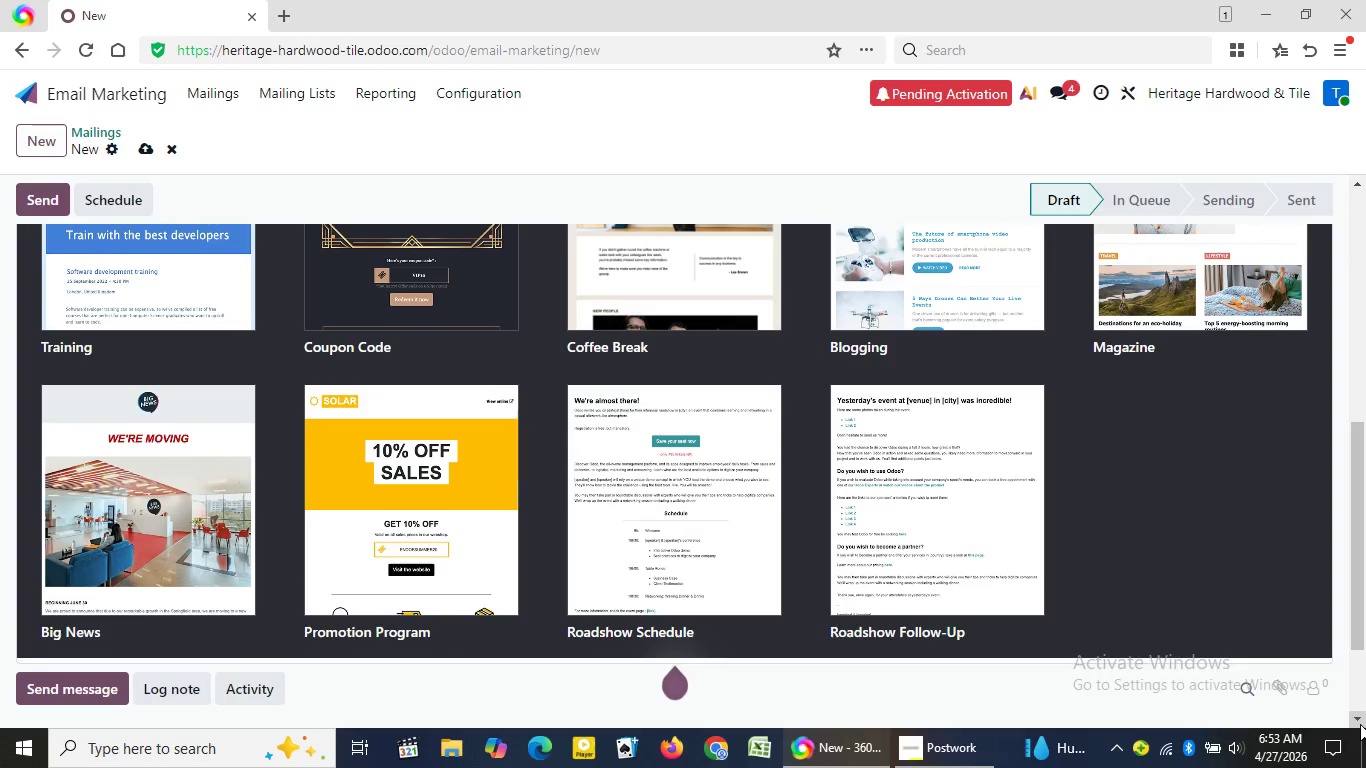 
left_click([1360, 724])
 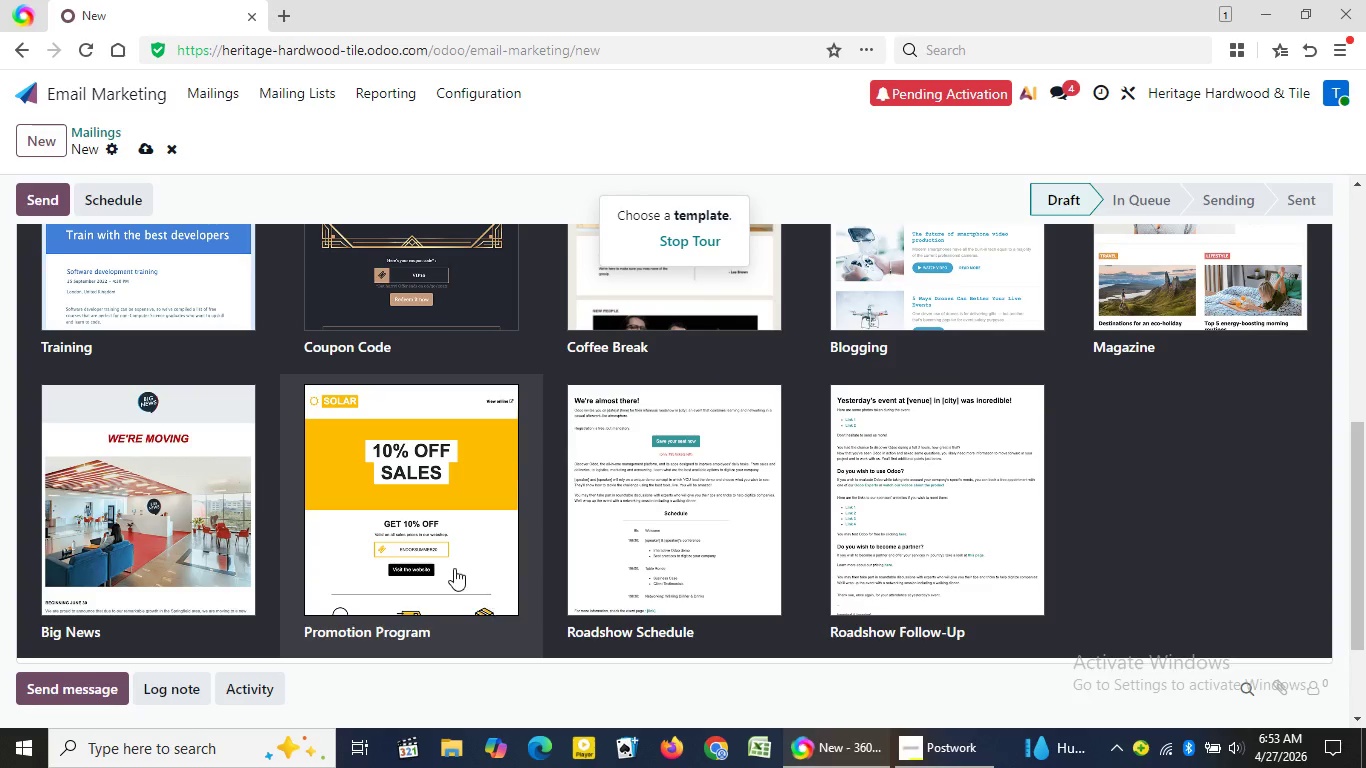 
wait(12.5)
 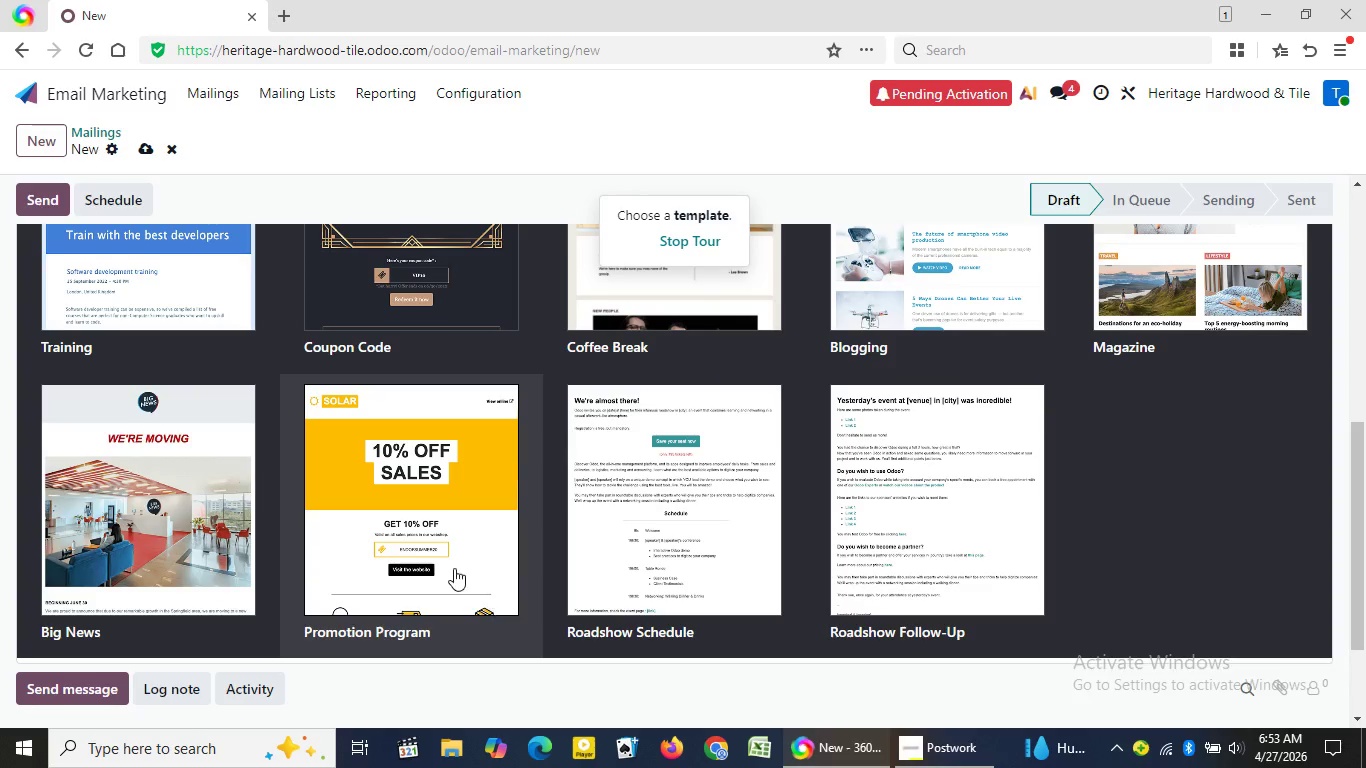 
left_click([196, 528])
 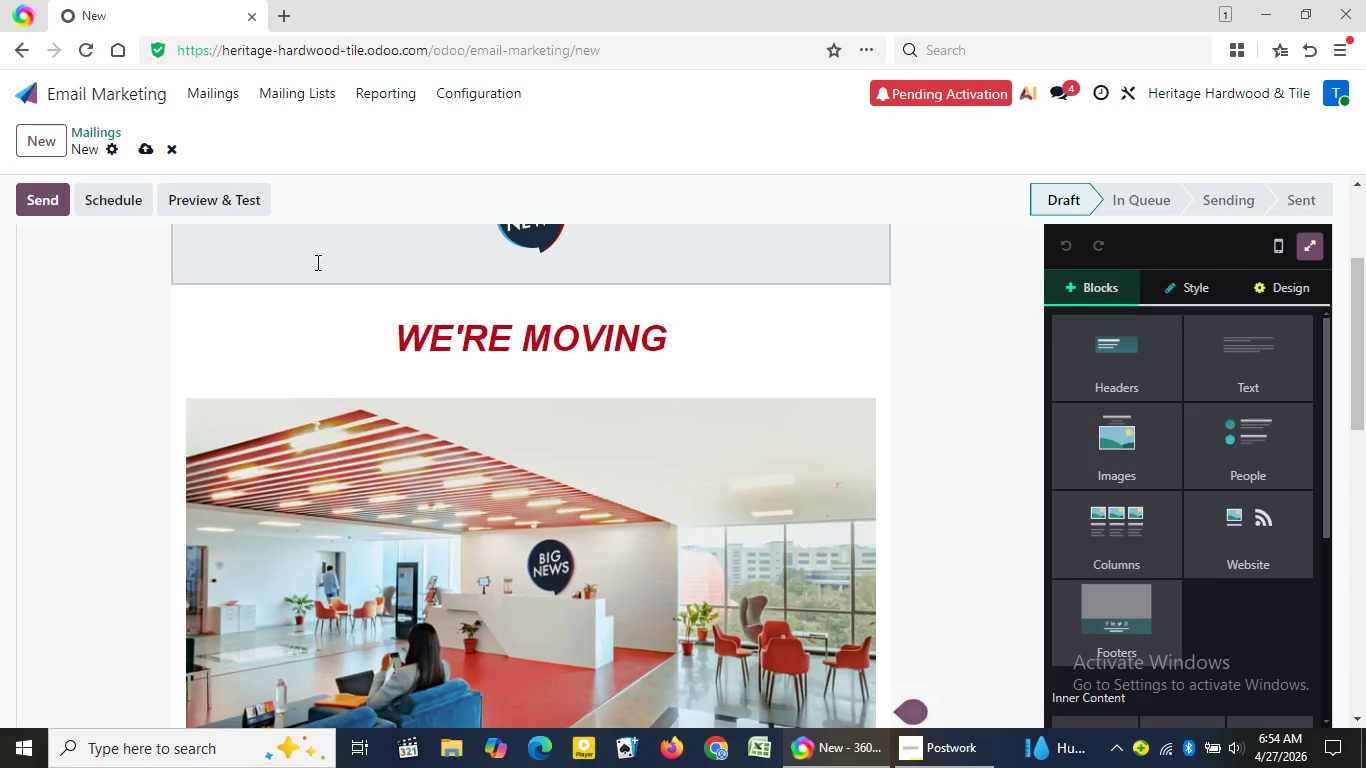 
wait(29.31)
 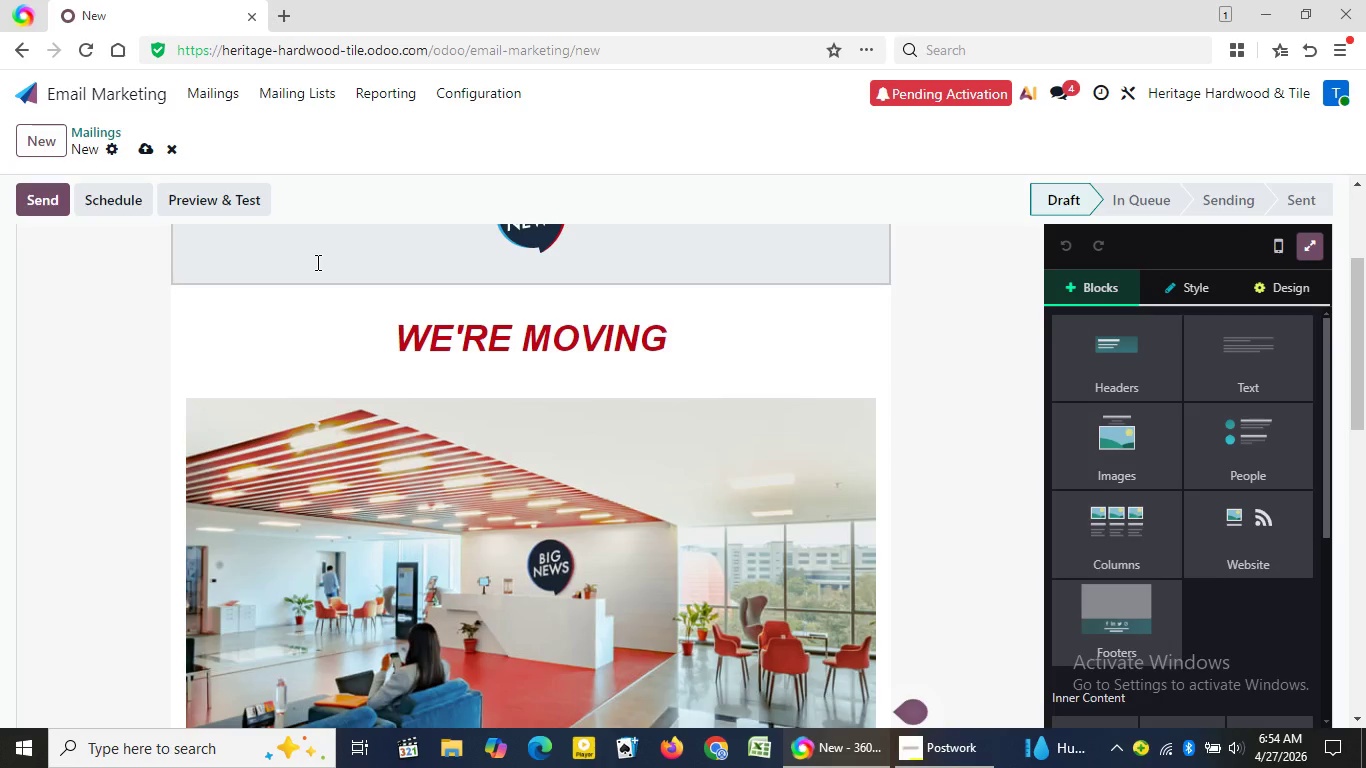 
left_click([316, 262])
 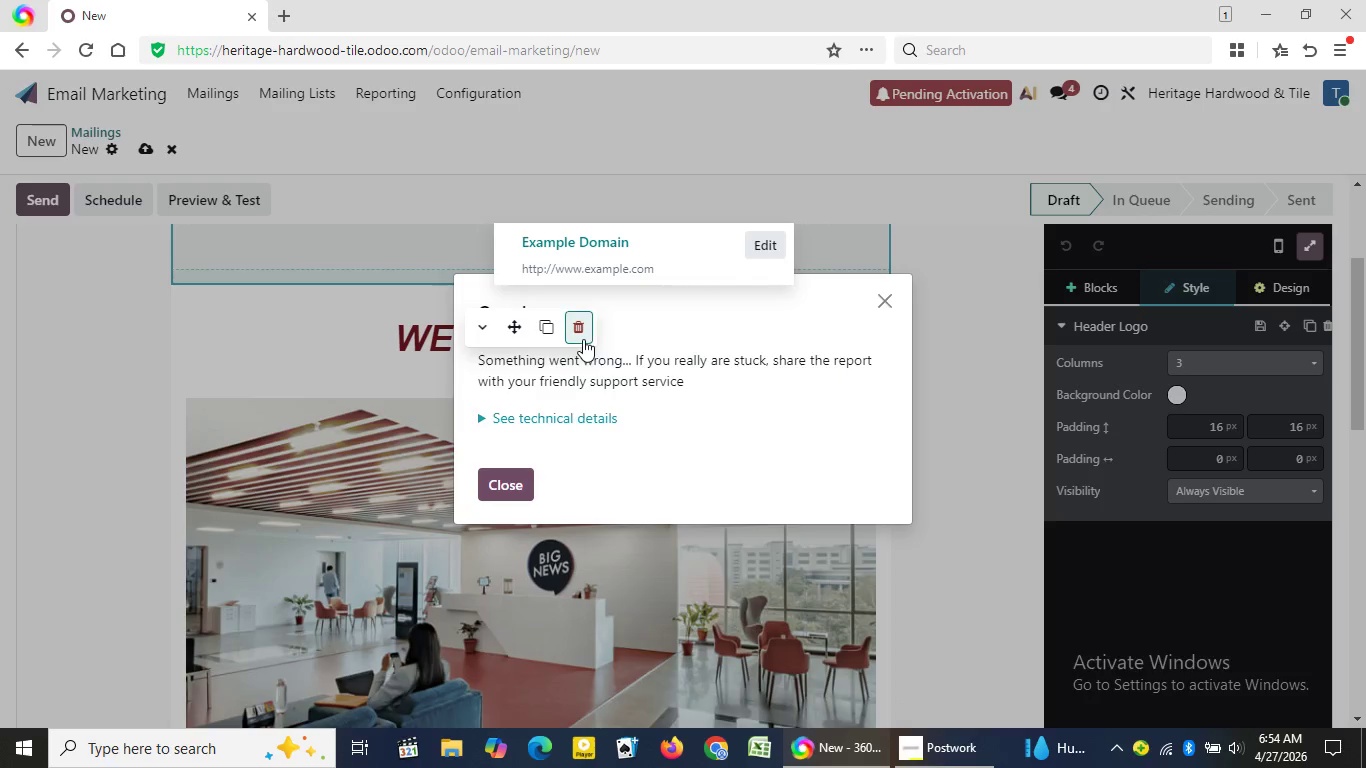 
left_click([583, 339])
 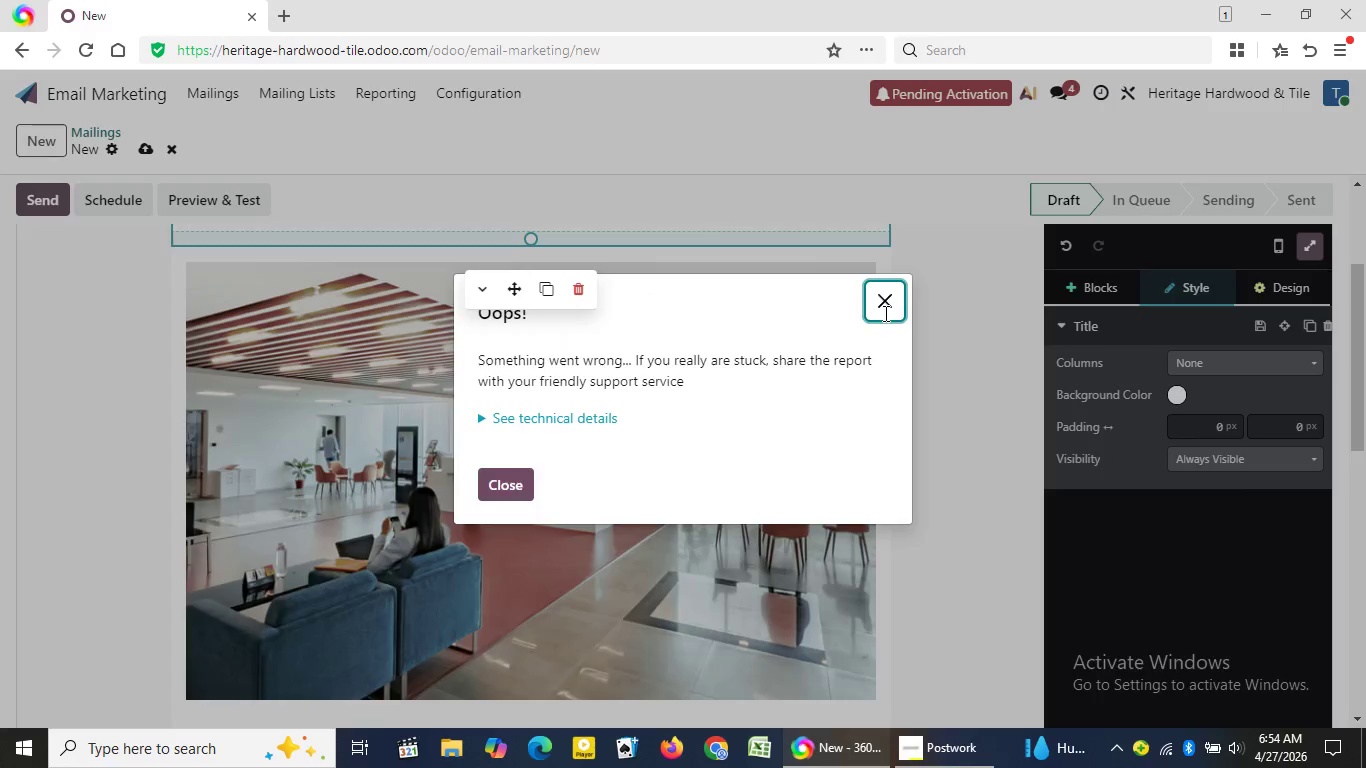 
left_click([884, 313])
 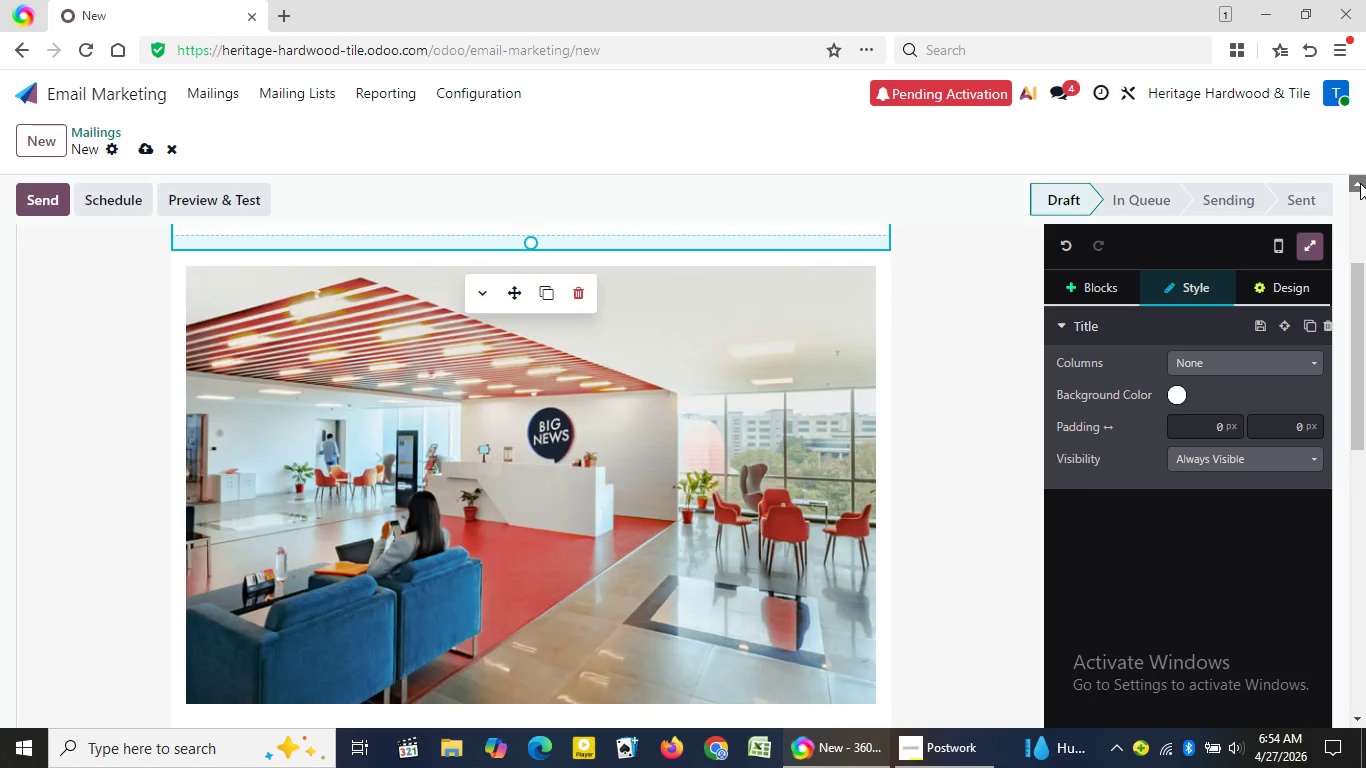 
double_click([1360, 183])
 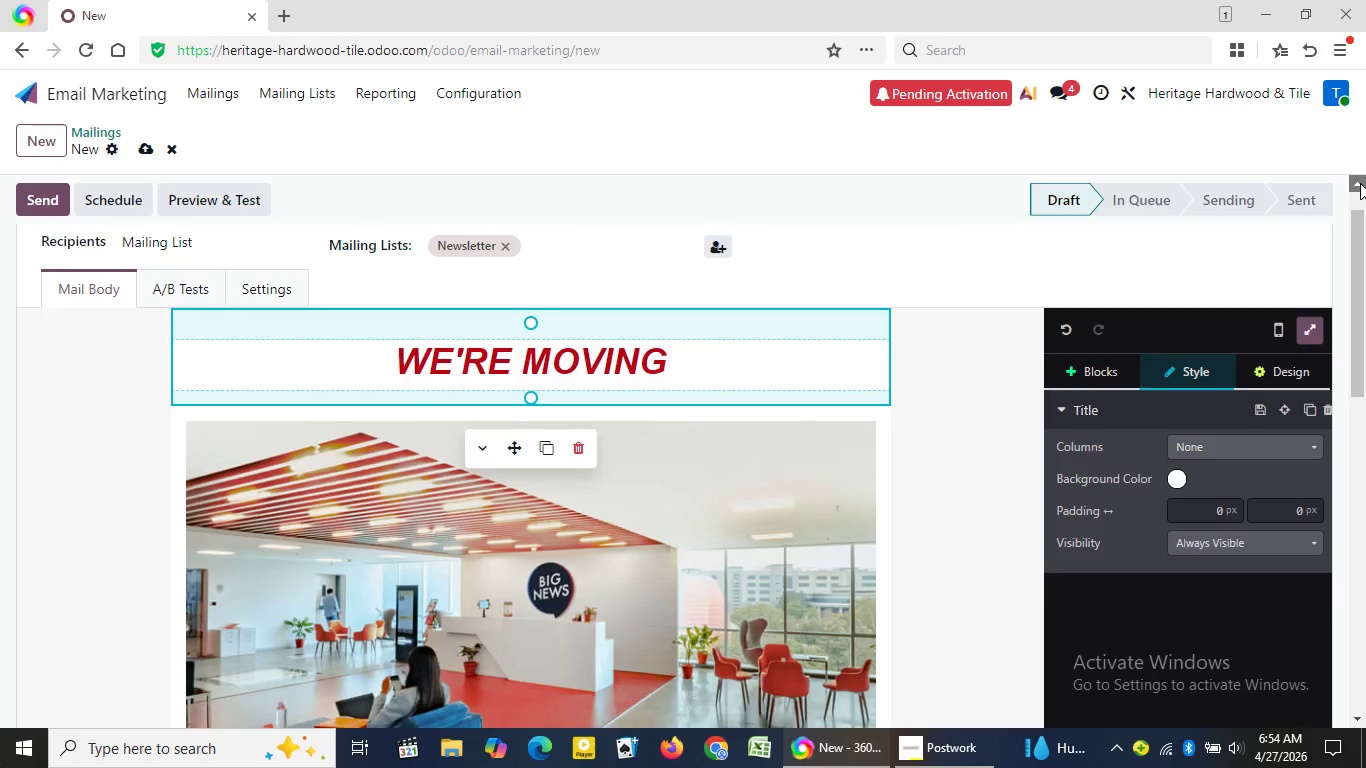 
triple_click([1360, 183])
 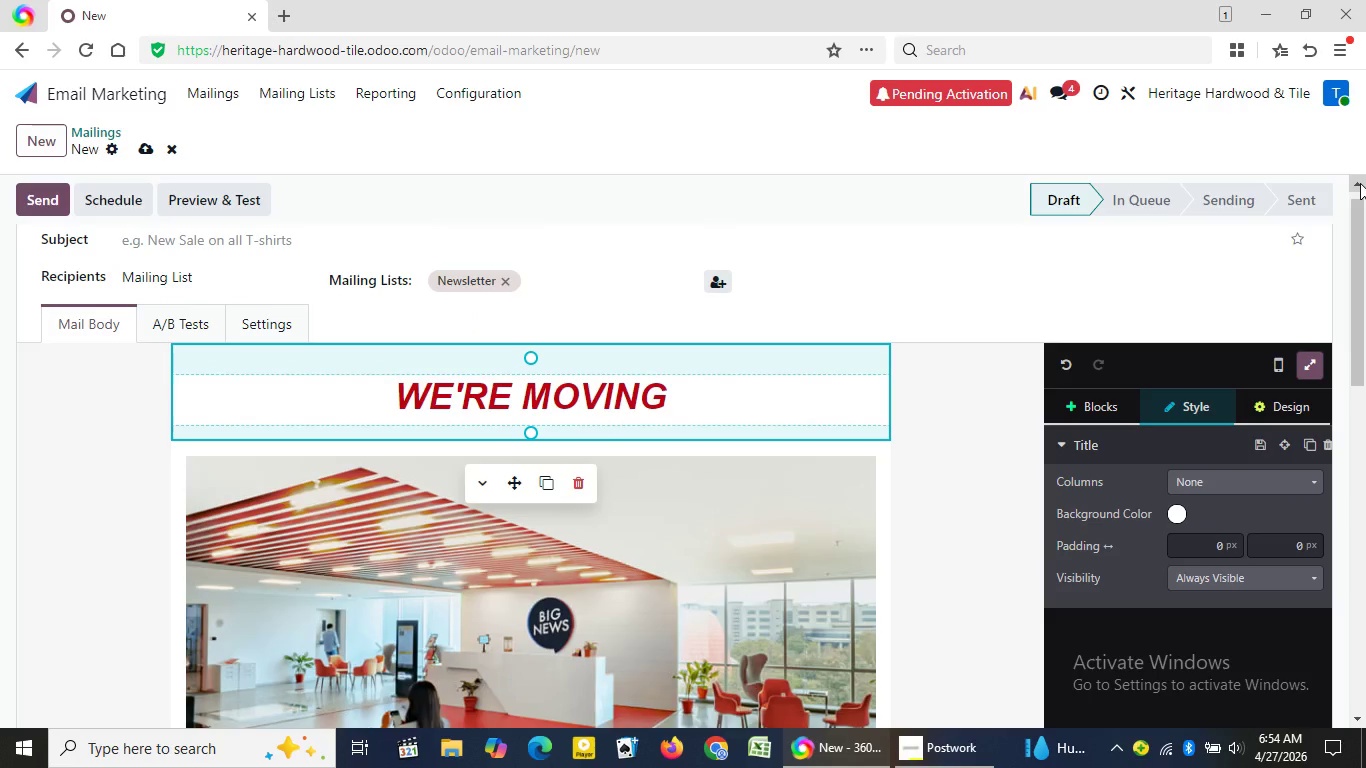 
triple_click([1360, 183])
 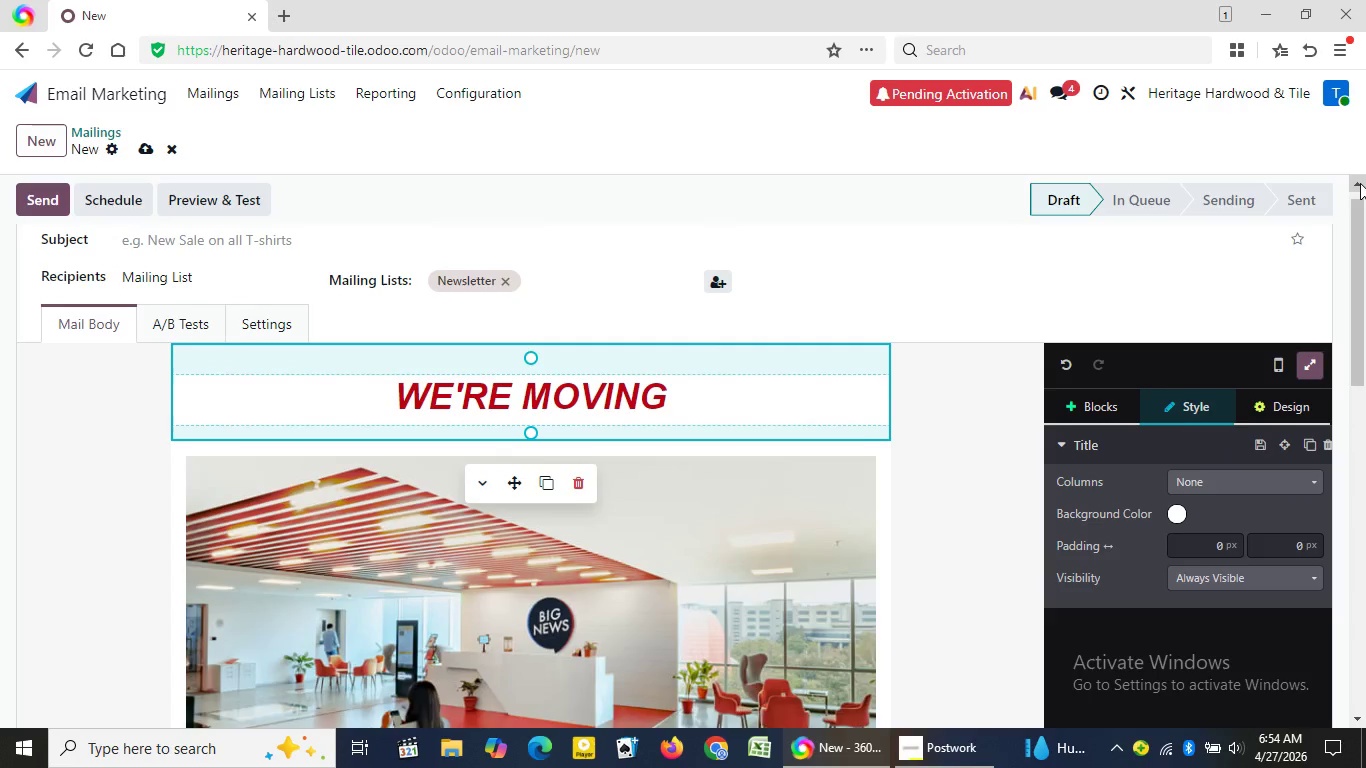 
triple_click([1360, 183])
 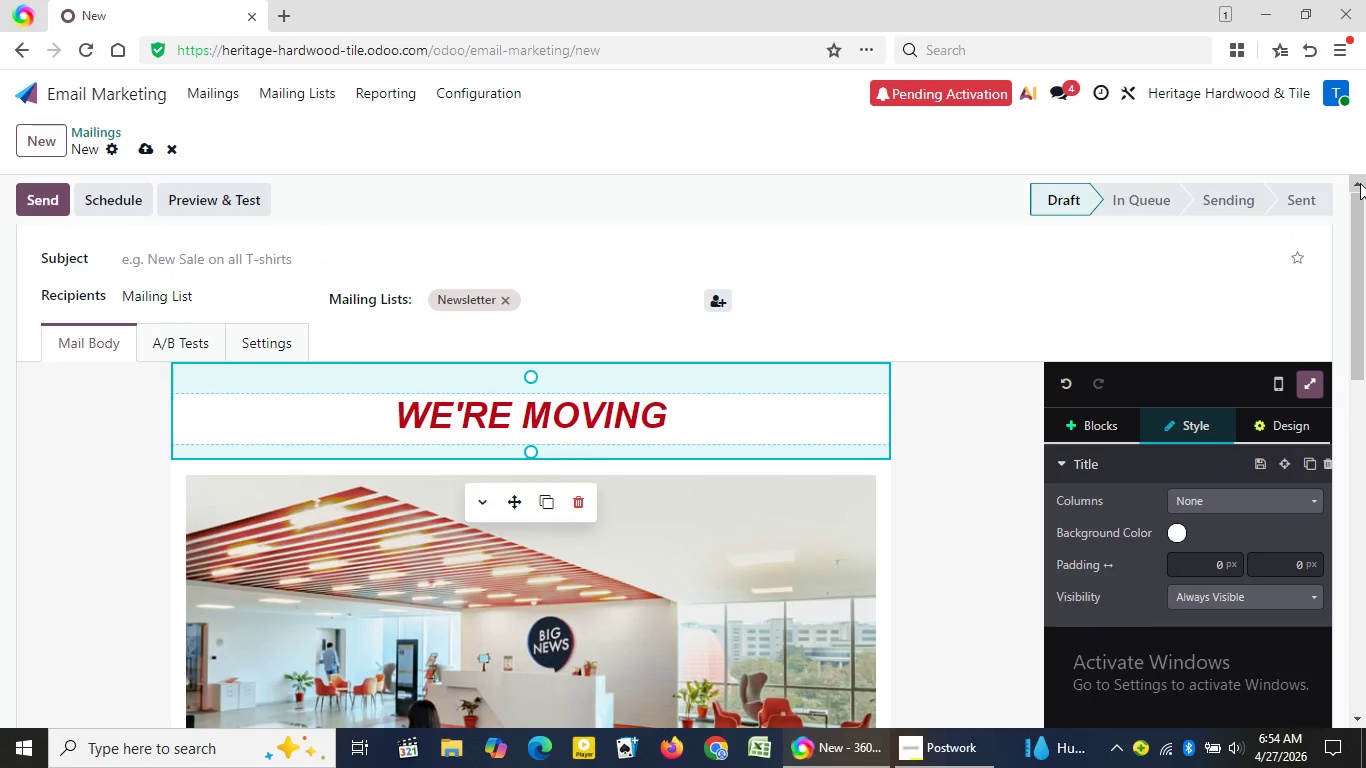 
triple_click([1360, 183])
 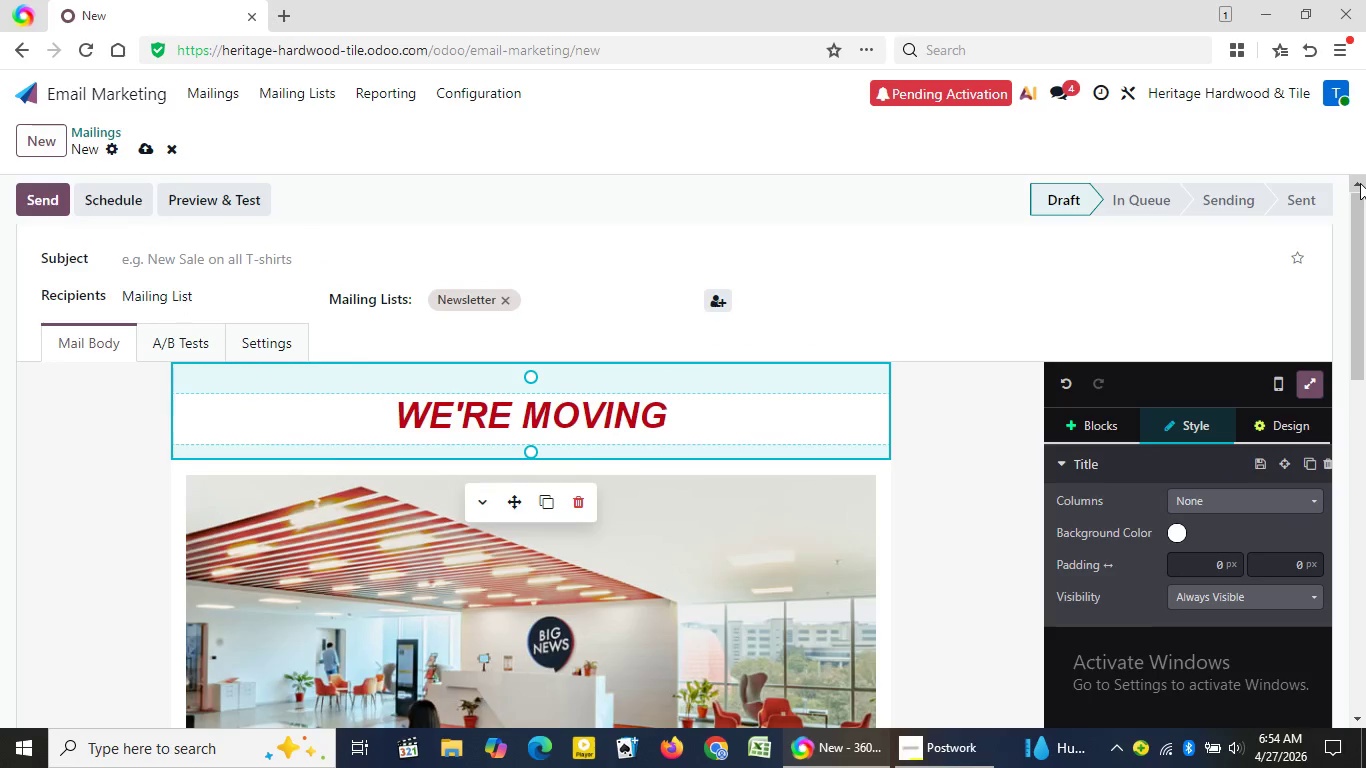 
triple_click([1360, 183])
 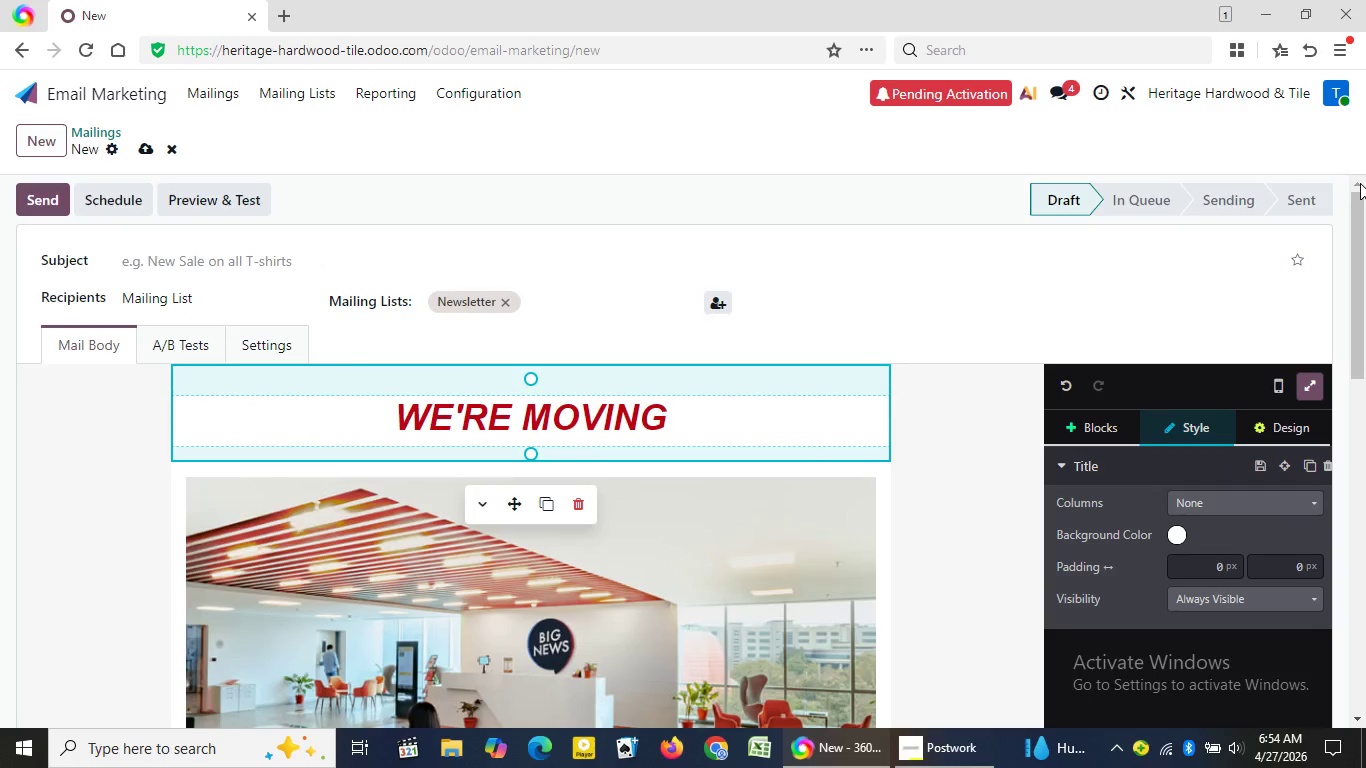 
left_click([1360, 183])
 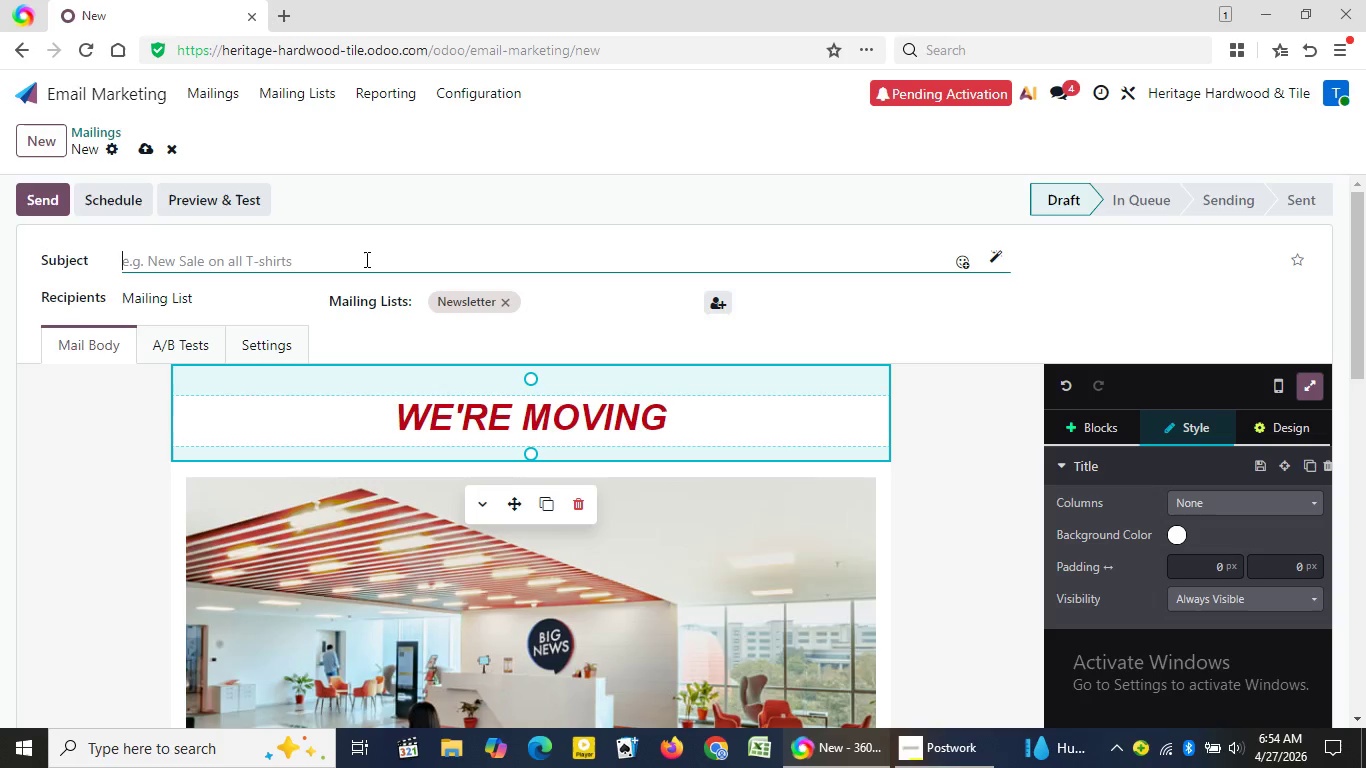 
left_click([365, 259])
 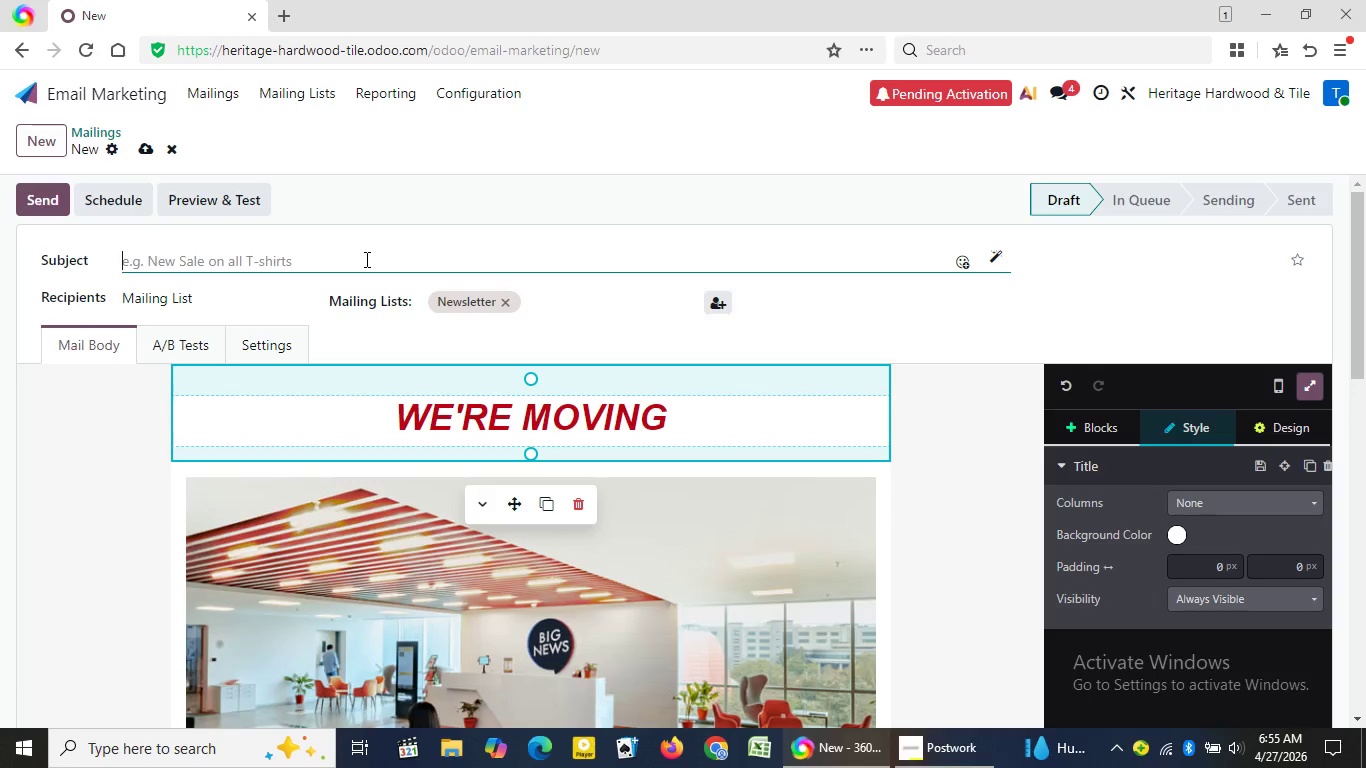 
wait(58.11)
 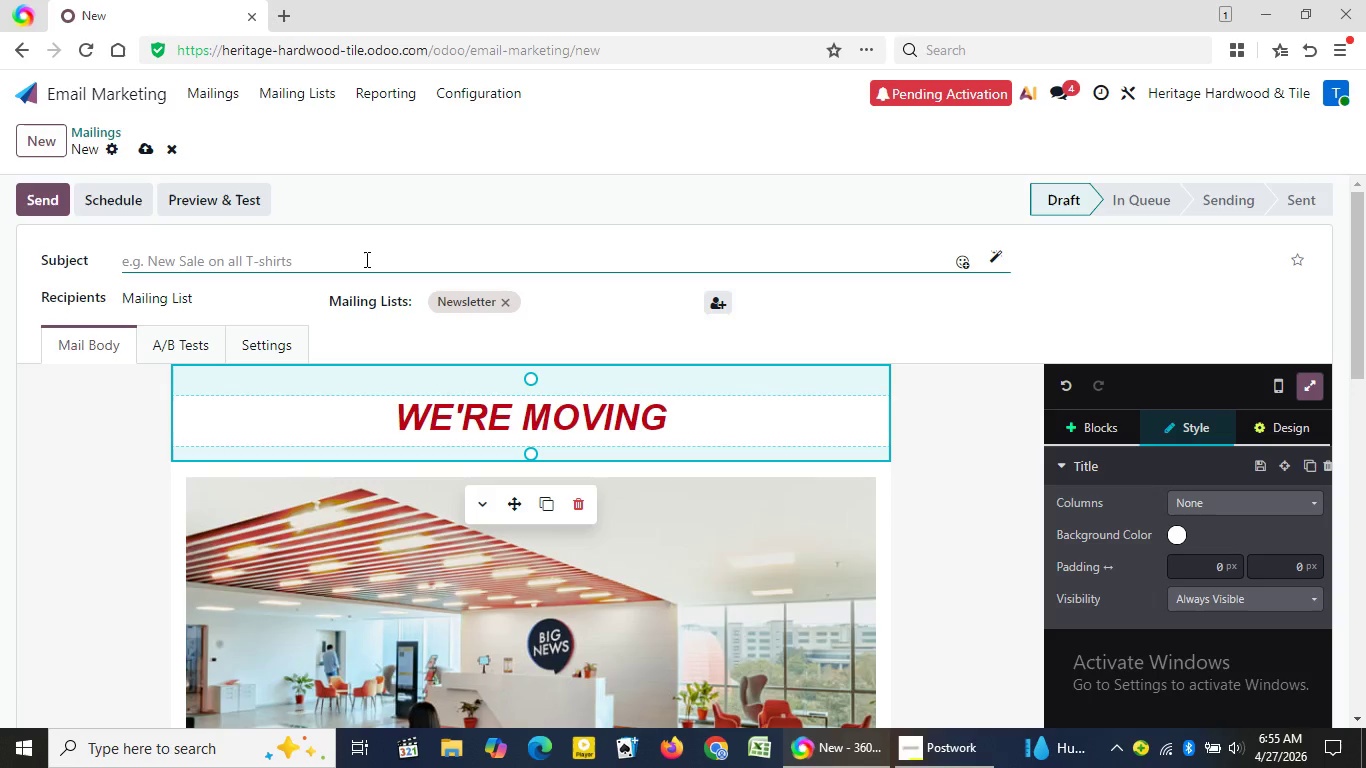 
type({{obj)
 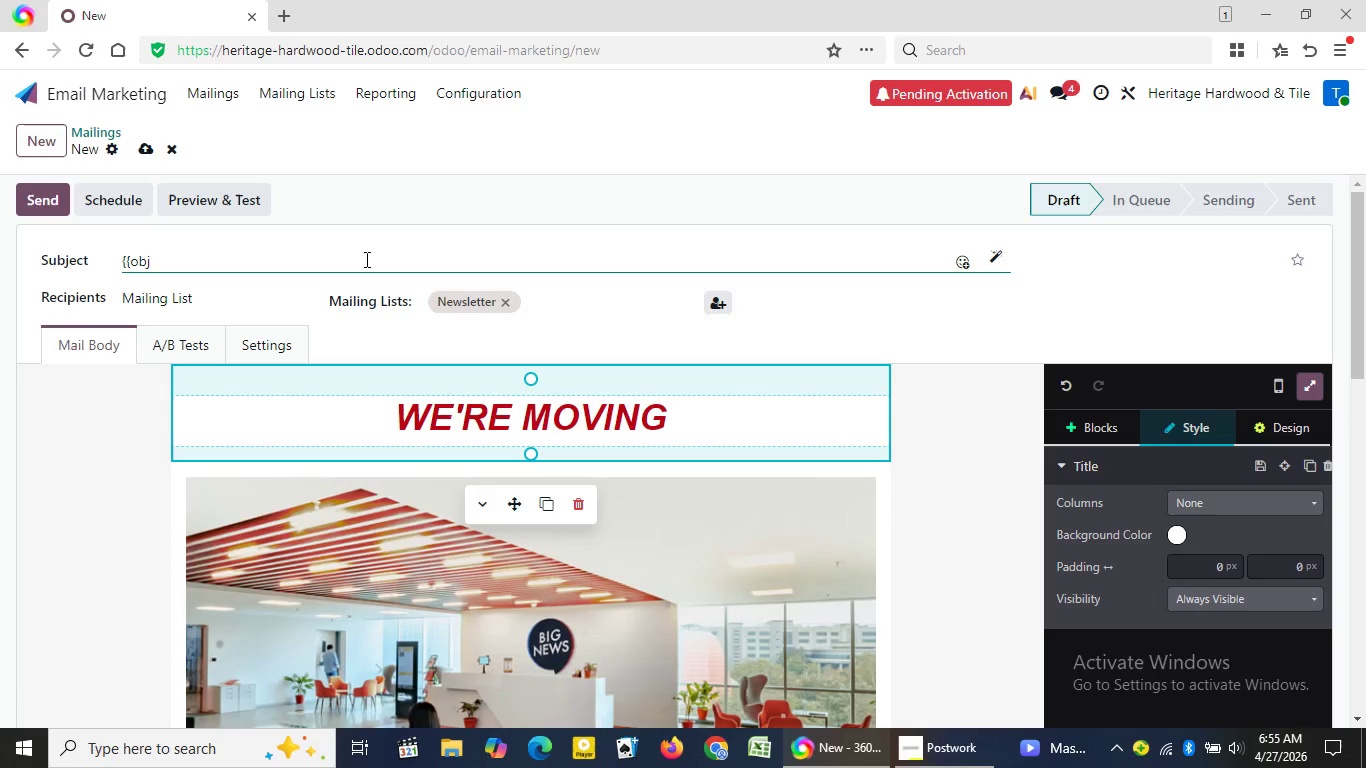 
wait(6.89)
 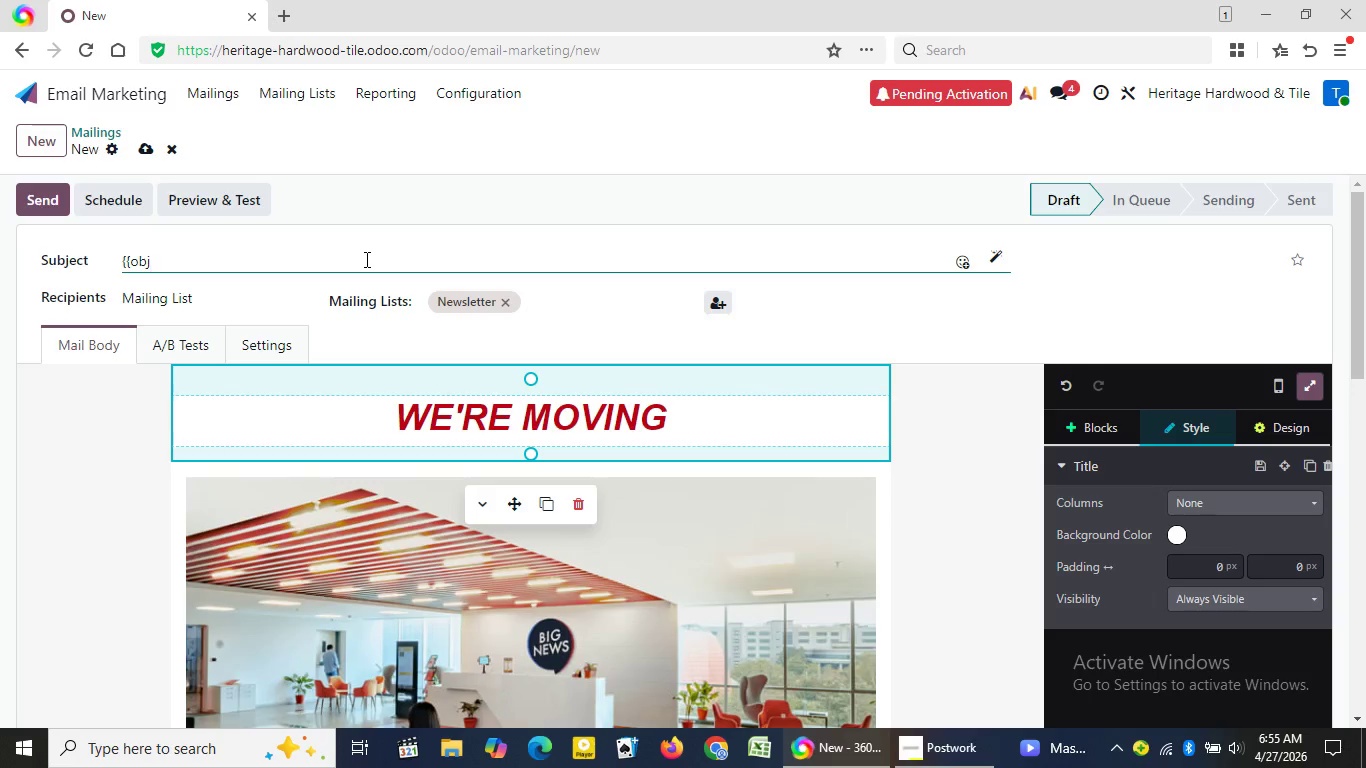 
type(ect.name)
 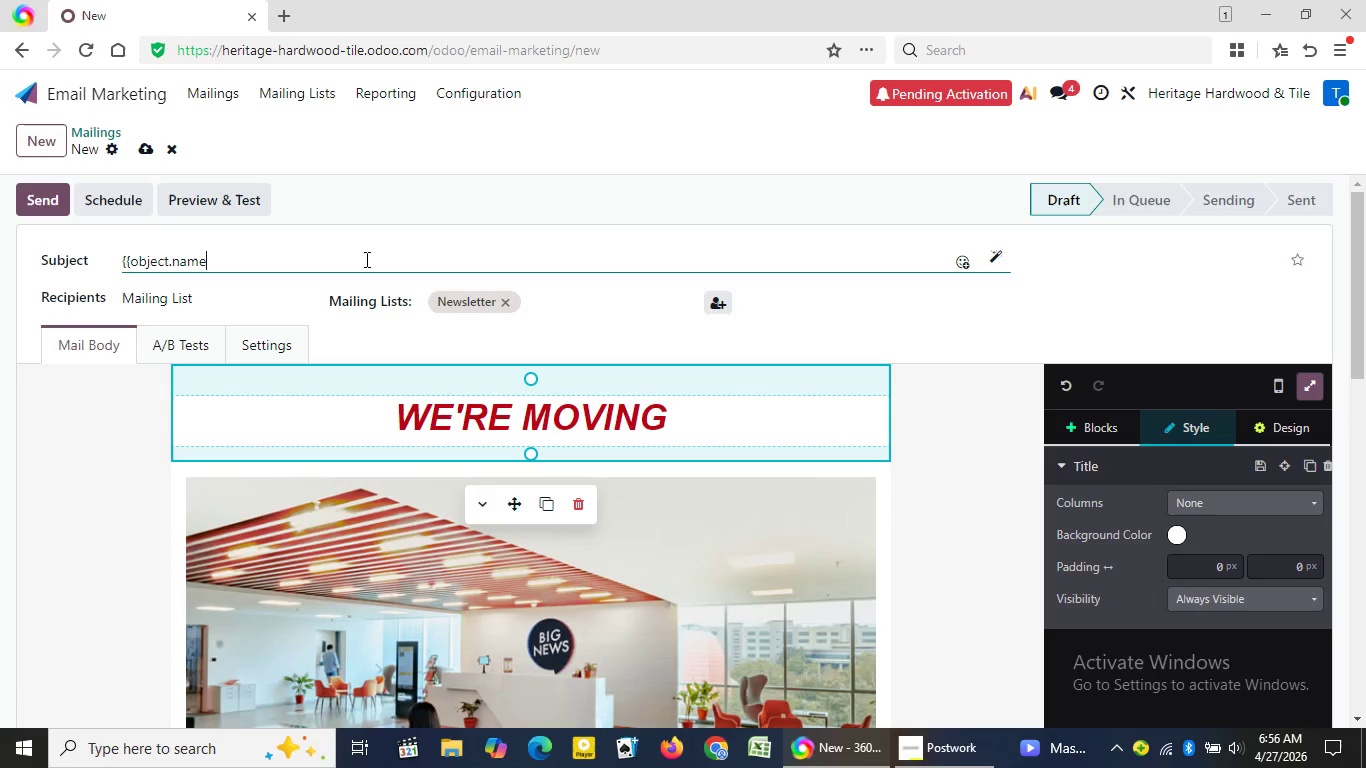 
wait(30.3)
 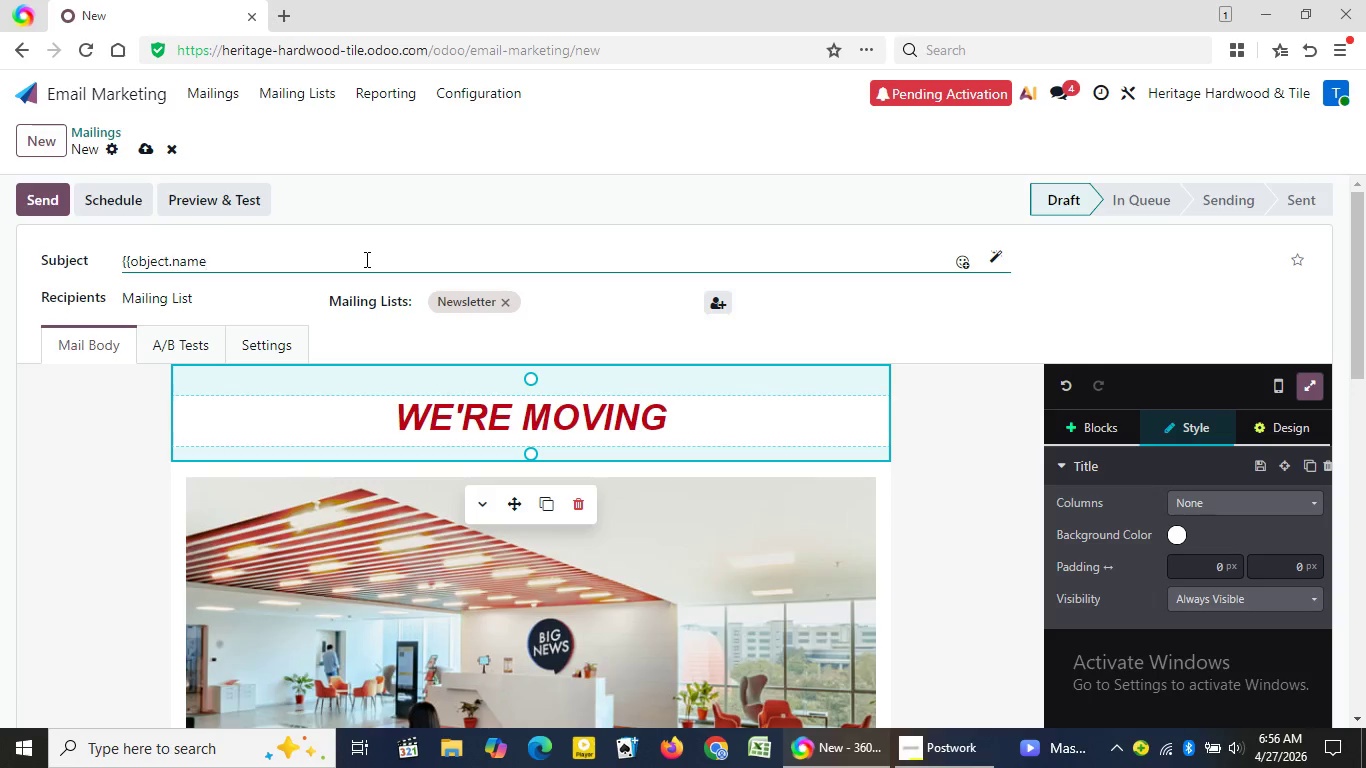 
type(}}, Extend the Life)
 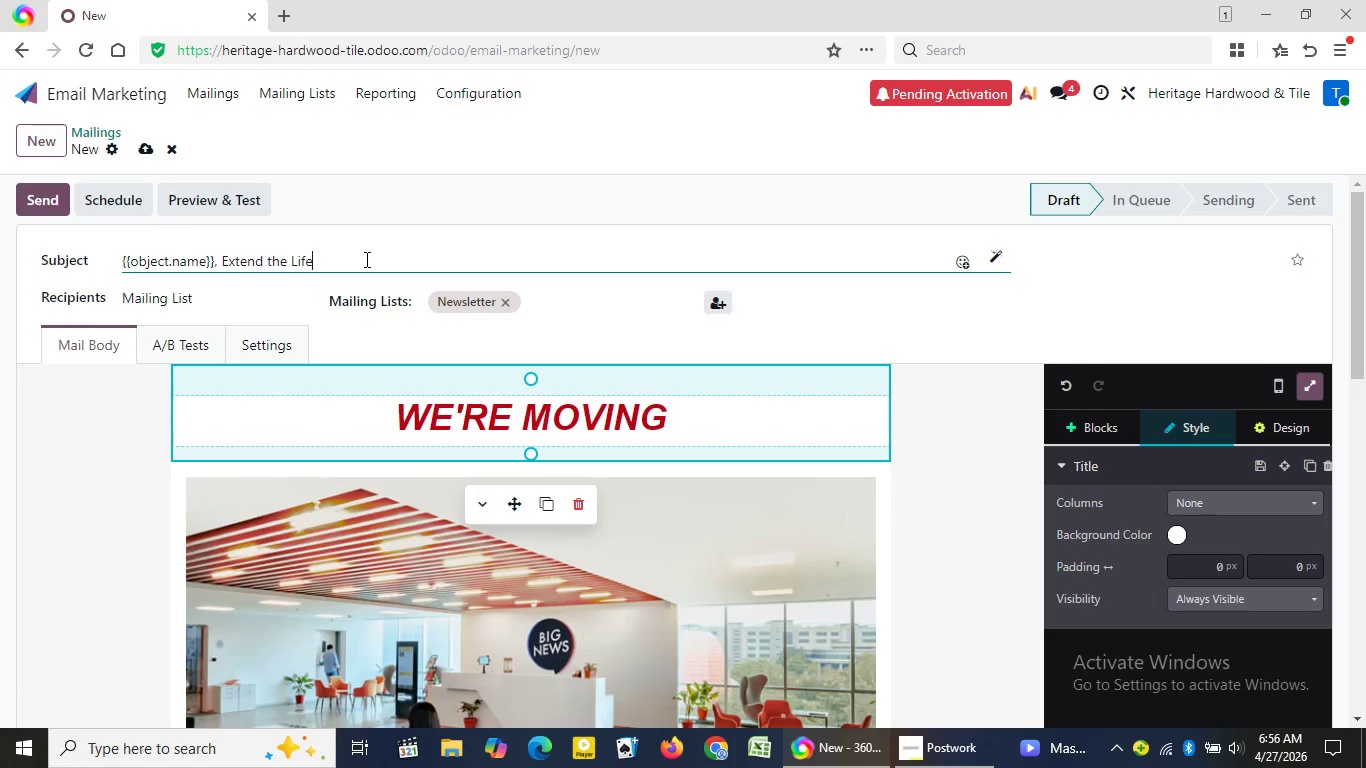 
wait(6.05)
 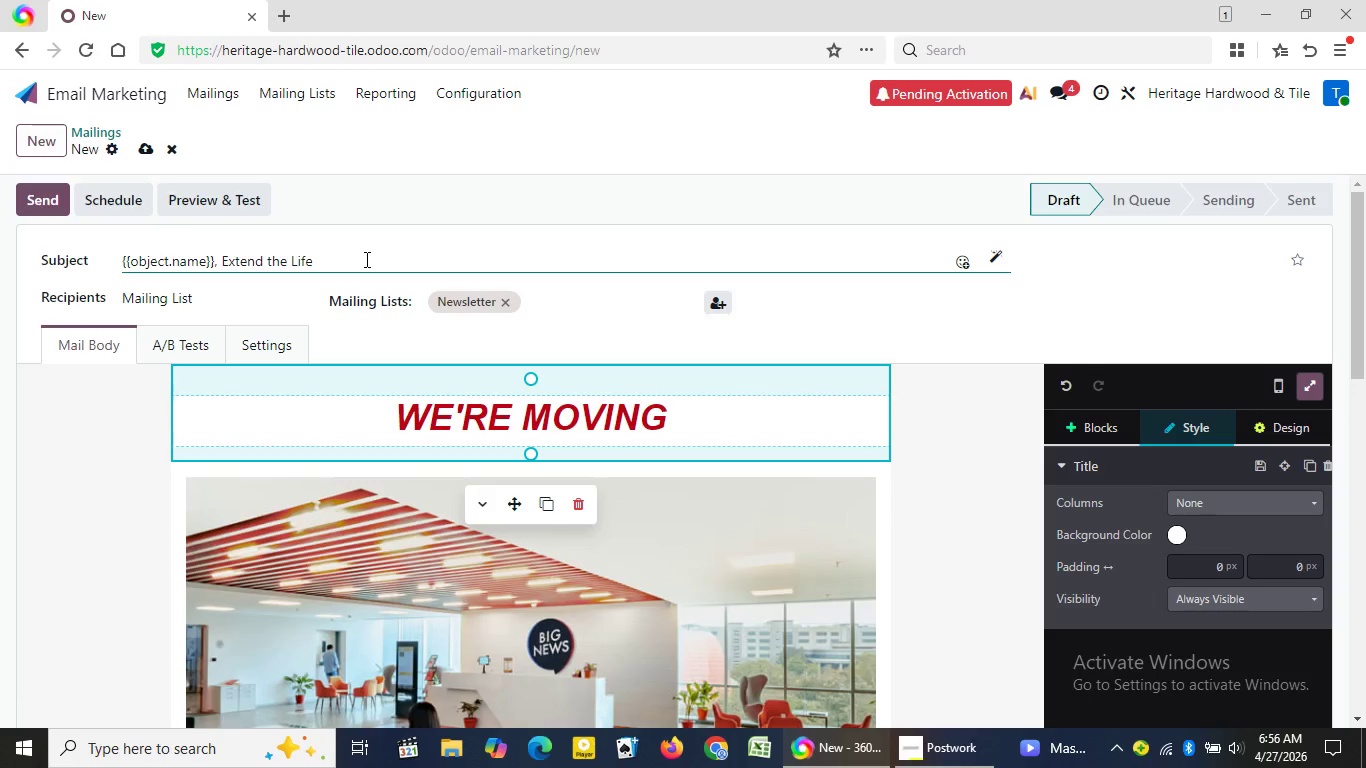 
type( of Your Floors)
 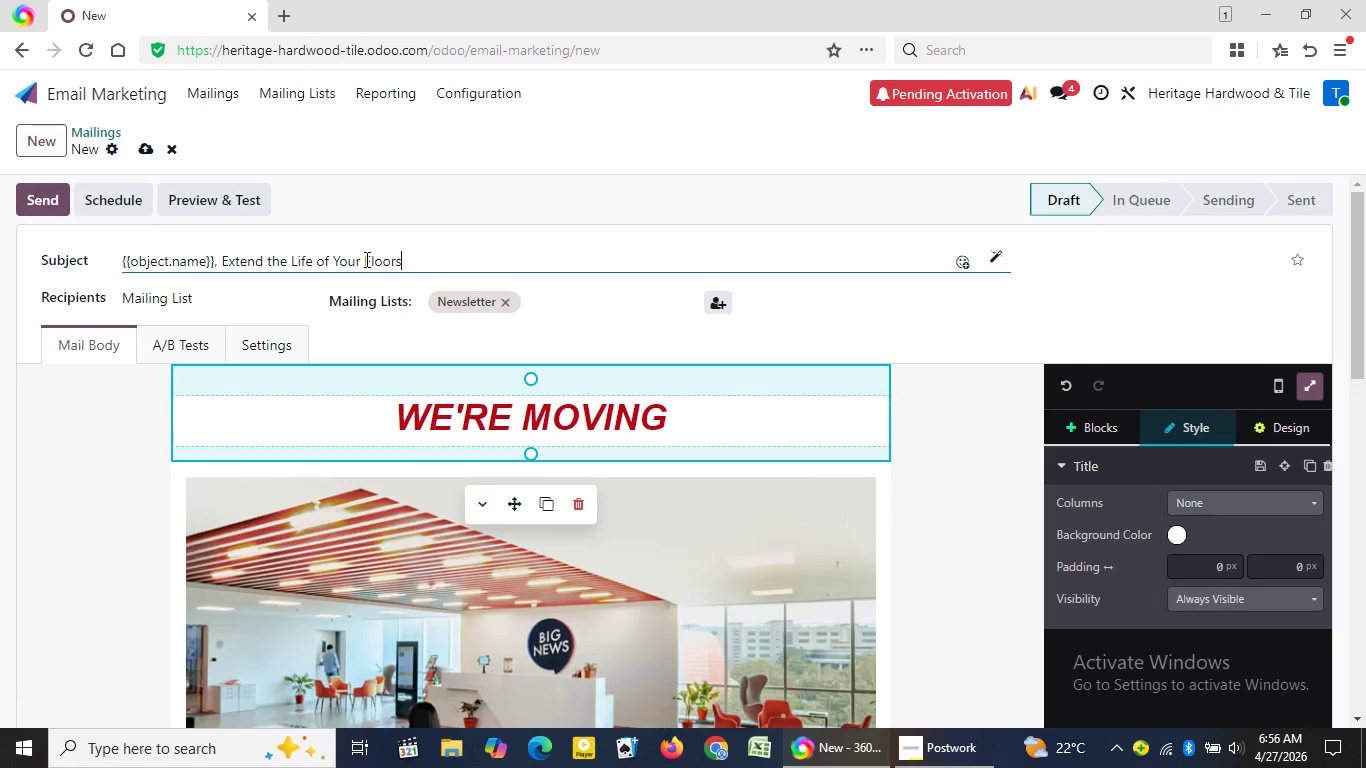 
left_click([677, 429])
 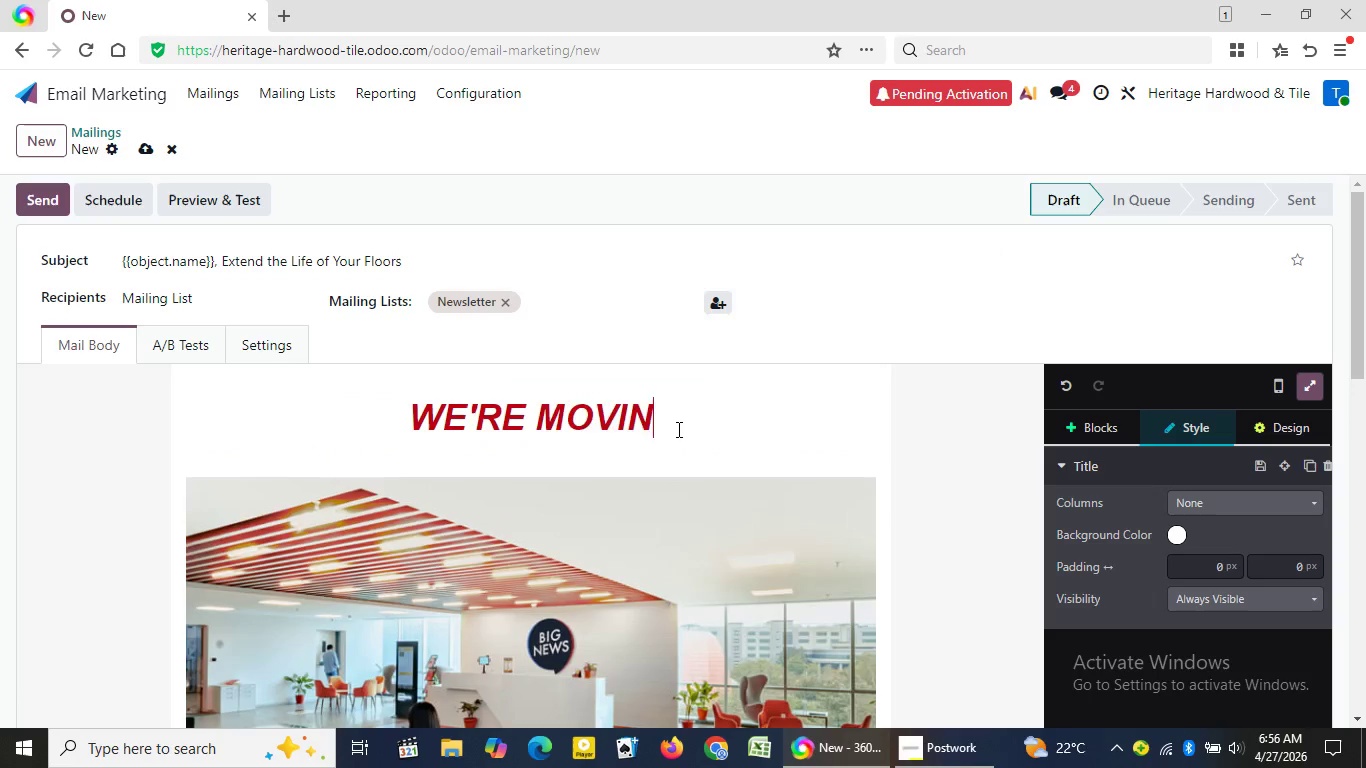 
key(Backspace)
key(Backspace)
key(Backspace)
key(Backspace)
key(Backspace)
key(Backspace)
key(Backspace)
key(Backspace)
key(Backspace)
key(Backspace)
key(Backspace)
key(Backspace)
type(Recommended C)
 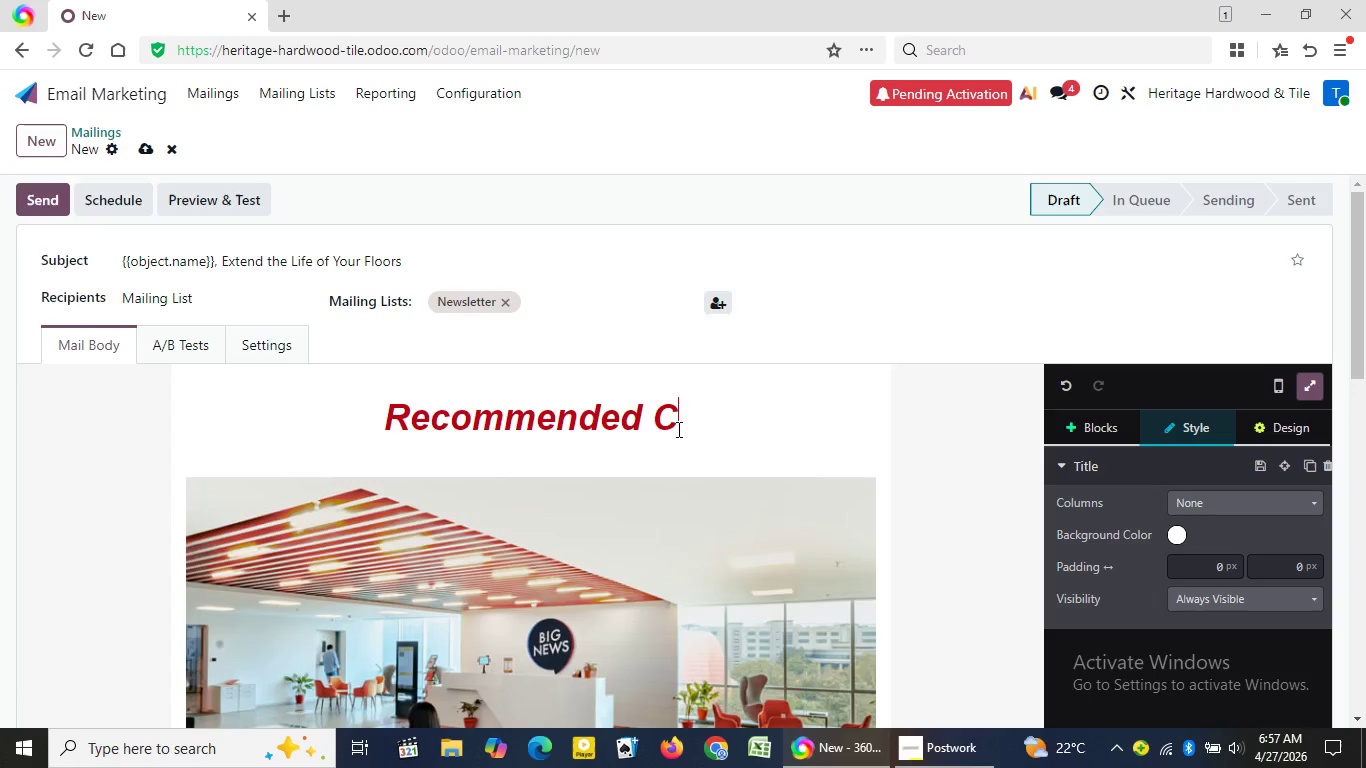 
wait(12.08)
 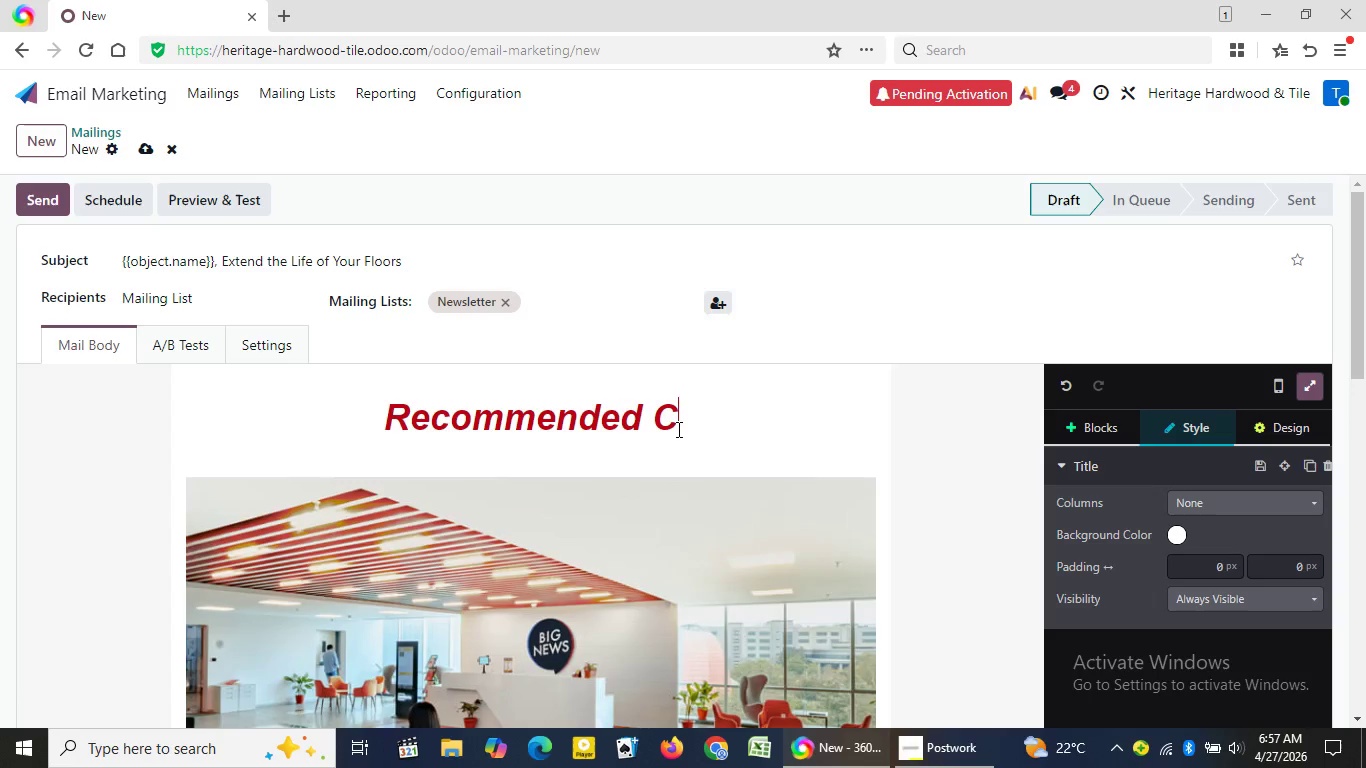 
type(are Kit for Your New )
 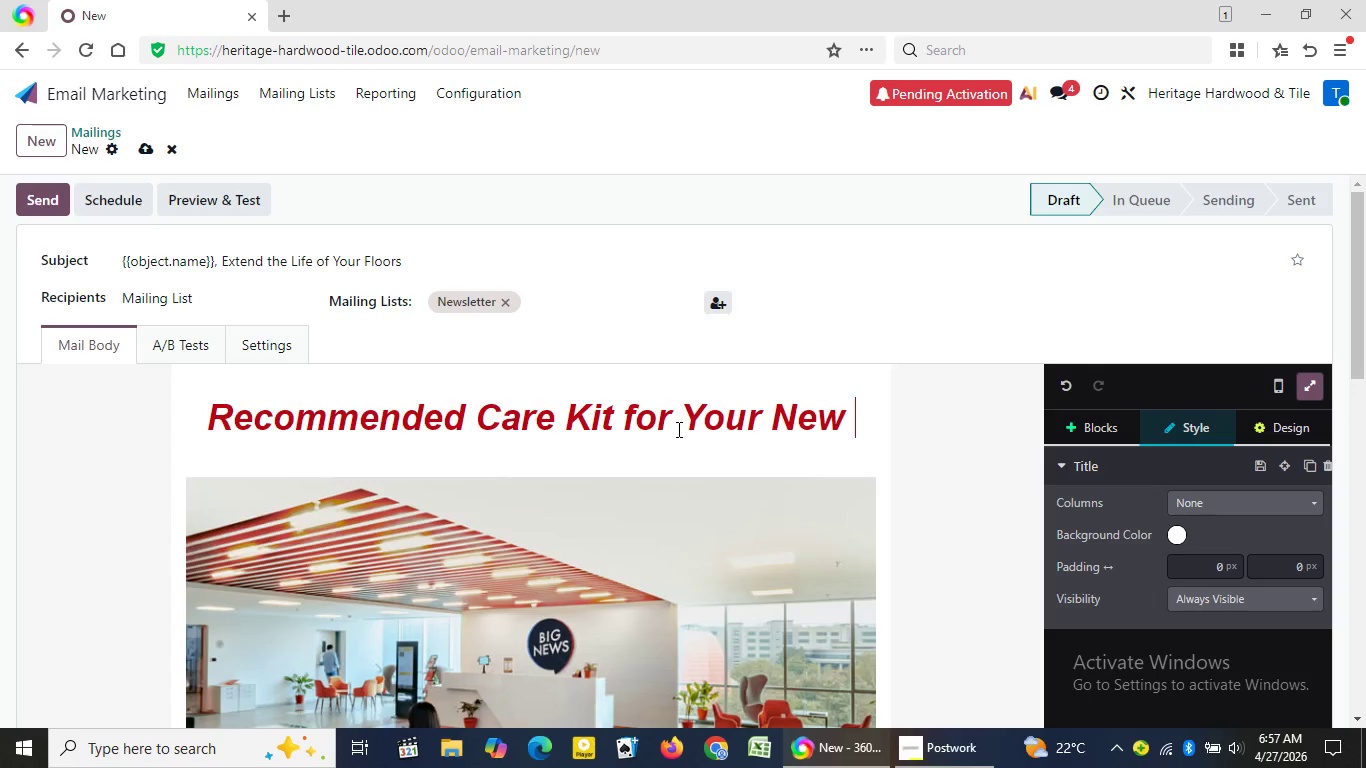 
type(Floors)
 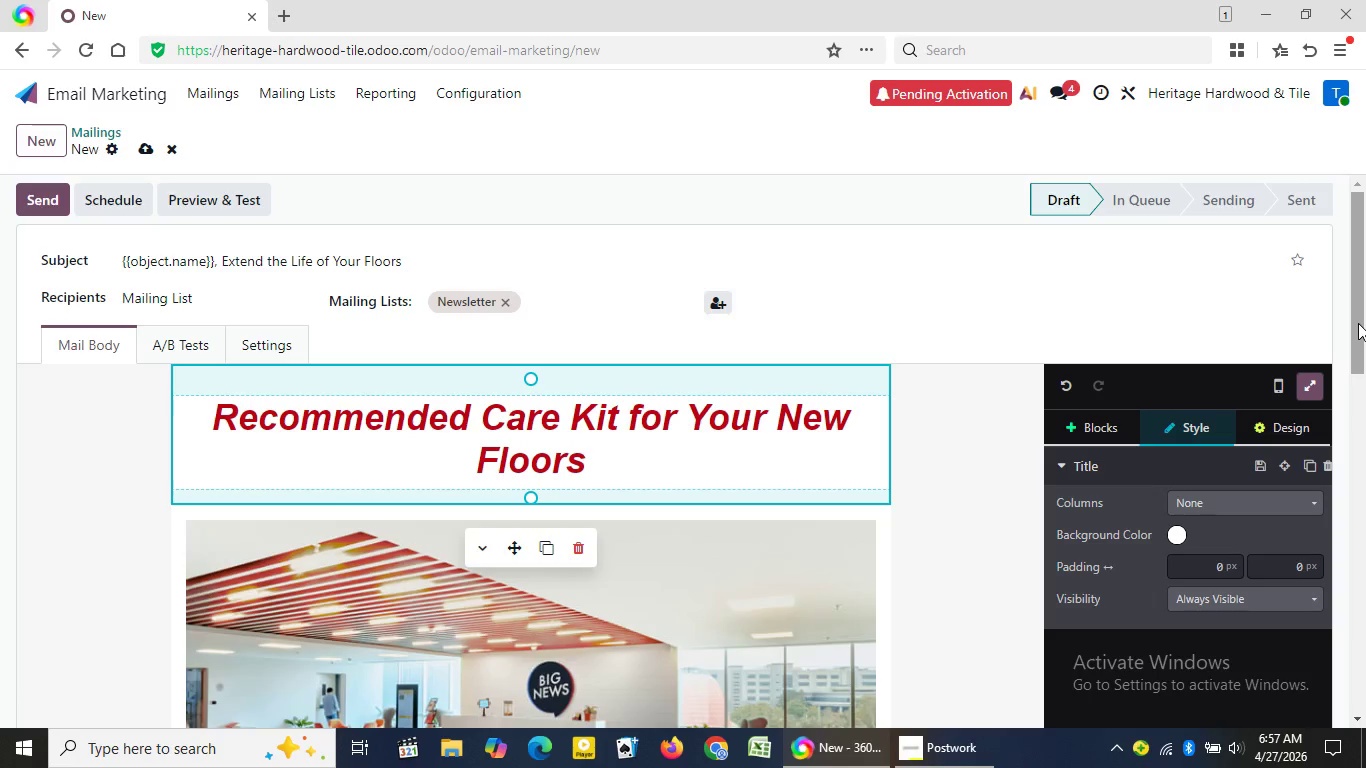 
left_click_drag(start_coordinate=[1358, 322], to_coordinate=[1365, 496])
 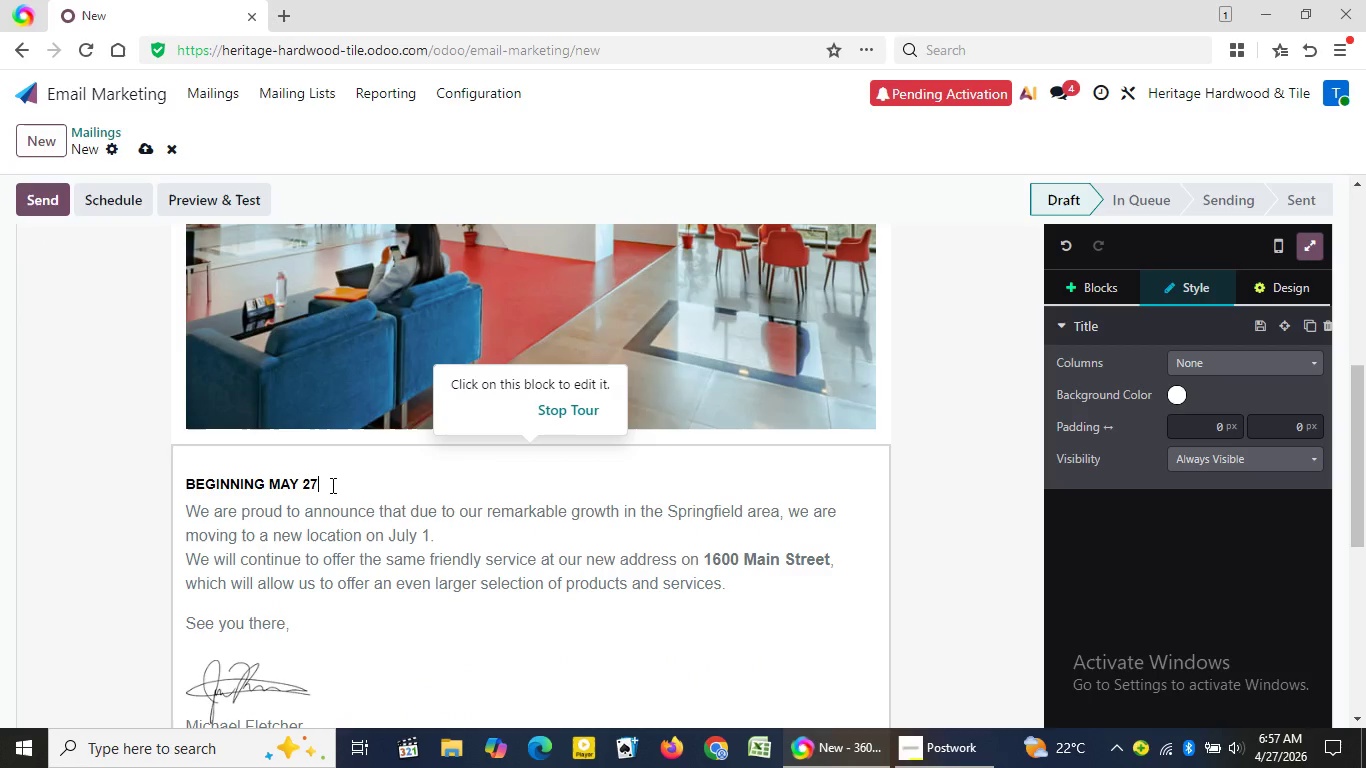 
left_click([331, 485])
 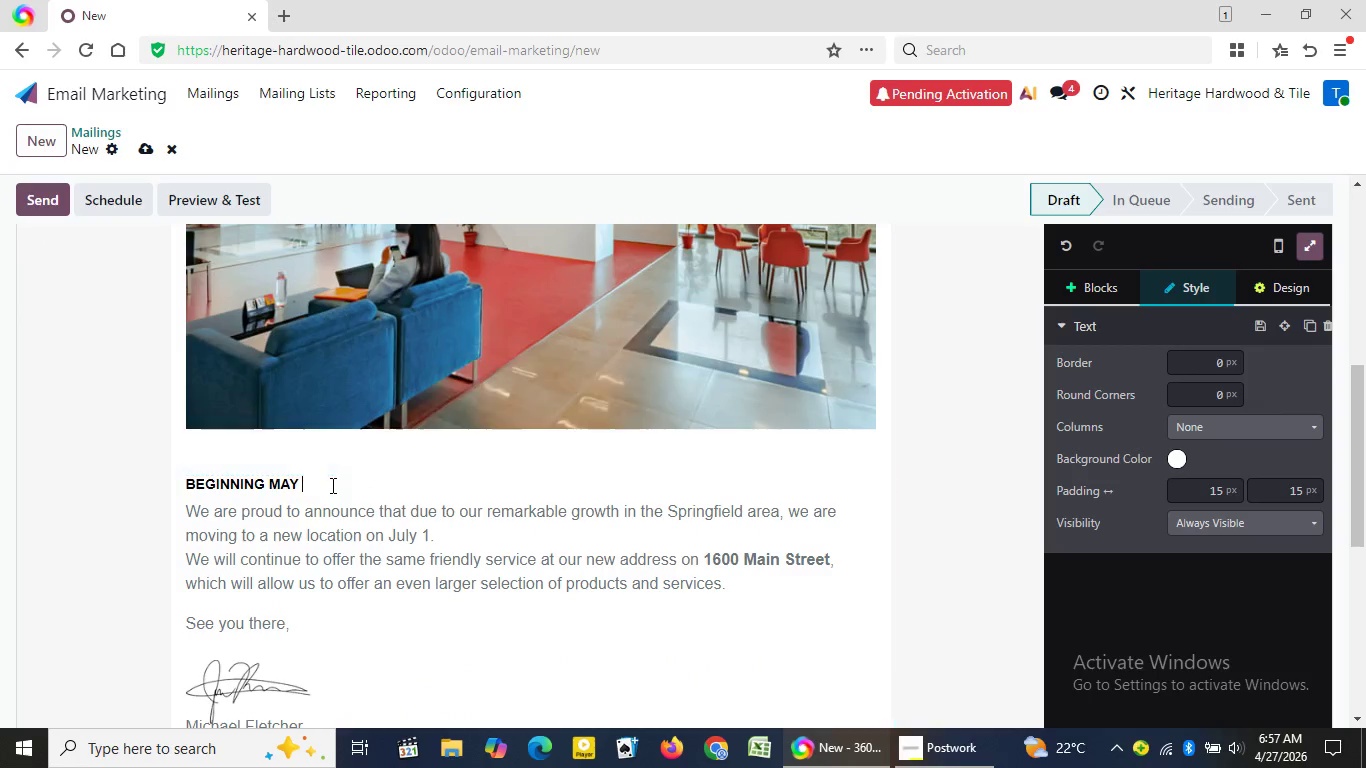 
key(Backspace)
key(Backspace)
key(Backspace)
key(Backspace)
key(Backspace)
key(Backspace)
key(Backspace)
key(Backspace)
key(Backspace)
key(Backspace)
key(Backspace)
key(Backspace)
key(Backspace)
key(Backspace)
key(Backspace)
key(Backspace)
type(Dear)
 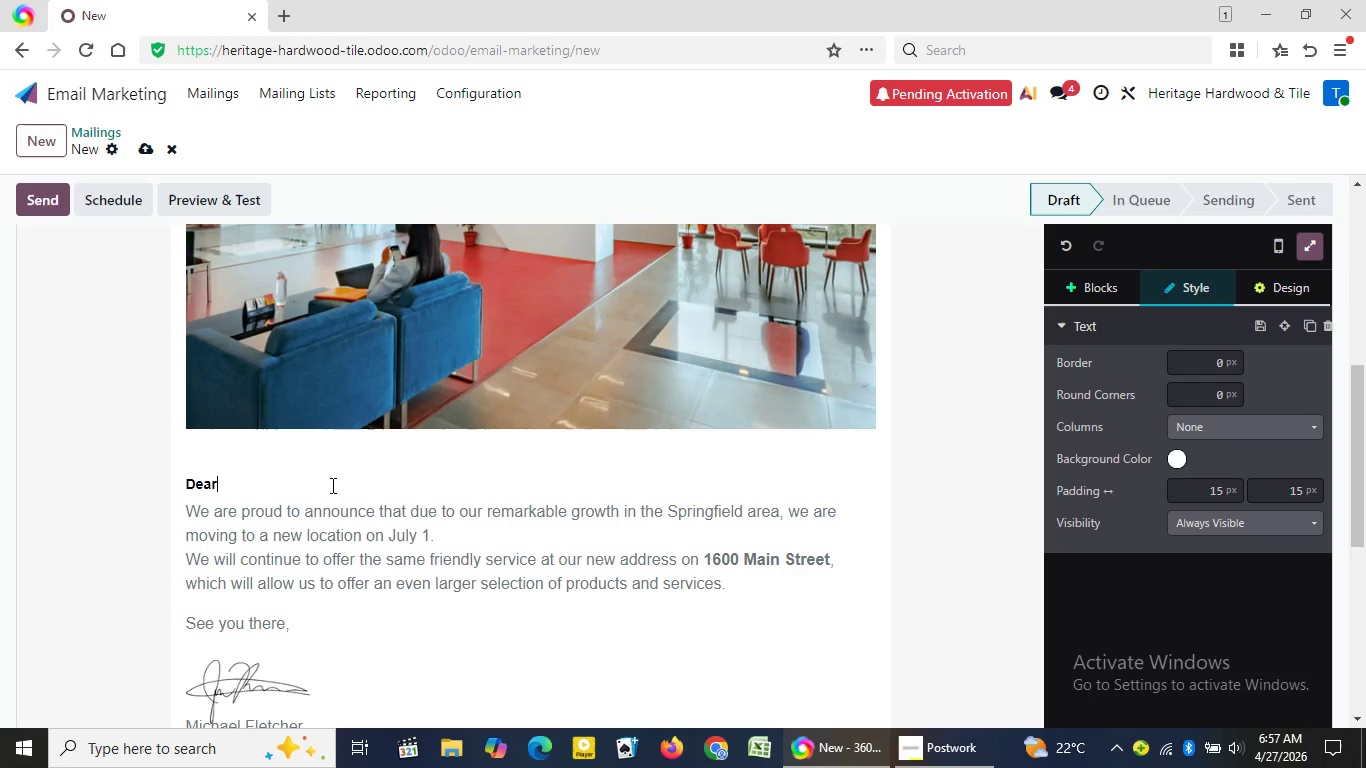 
wait(25.98)
 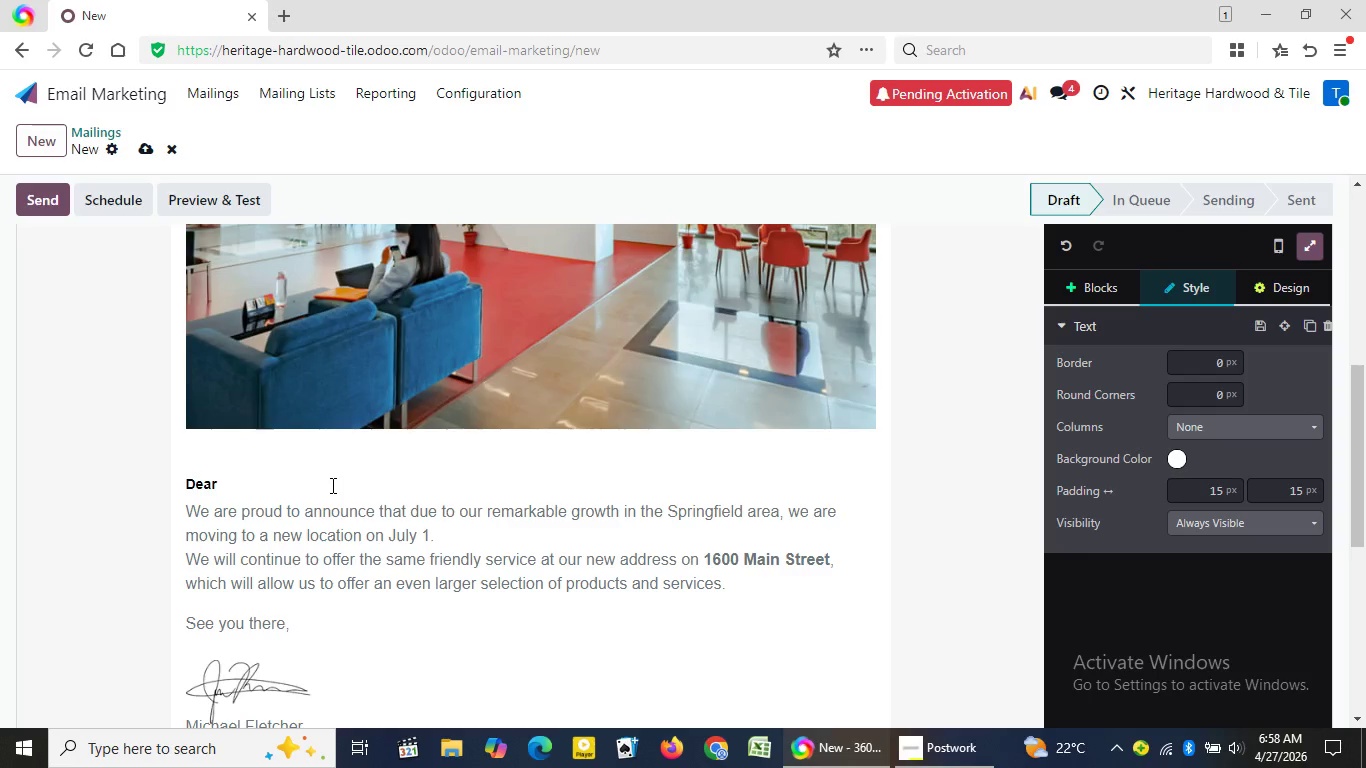 
type( {{object.name}},)
 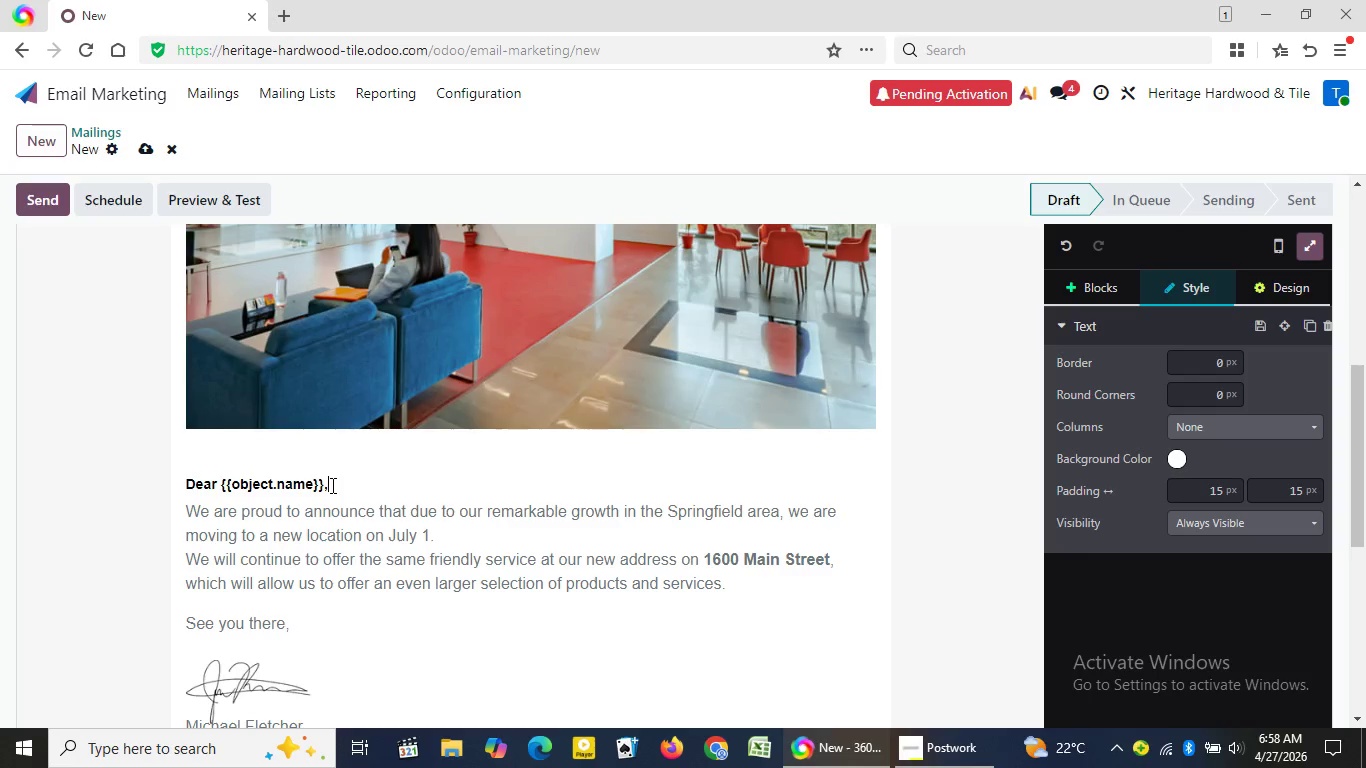 
wait(5.67)
 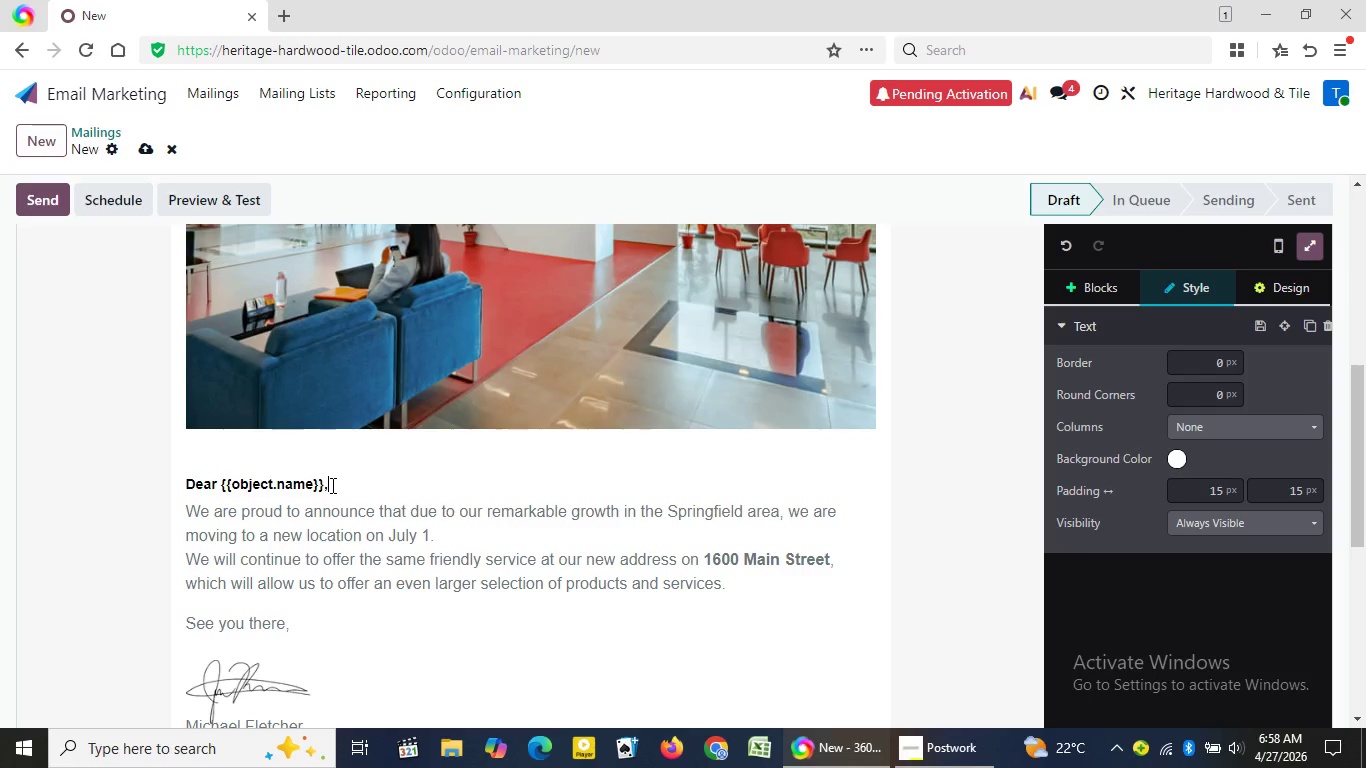 
left_click_drag(start_coordinate=[720, 589], to_coordinate=[714, 585])
 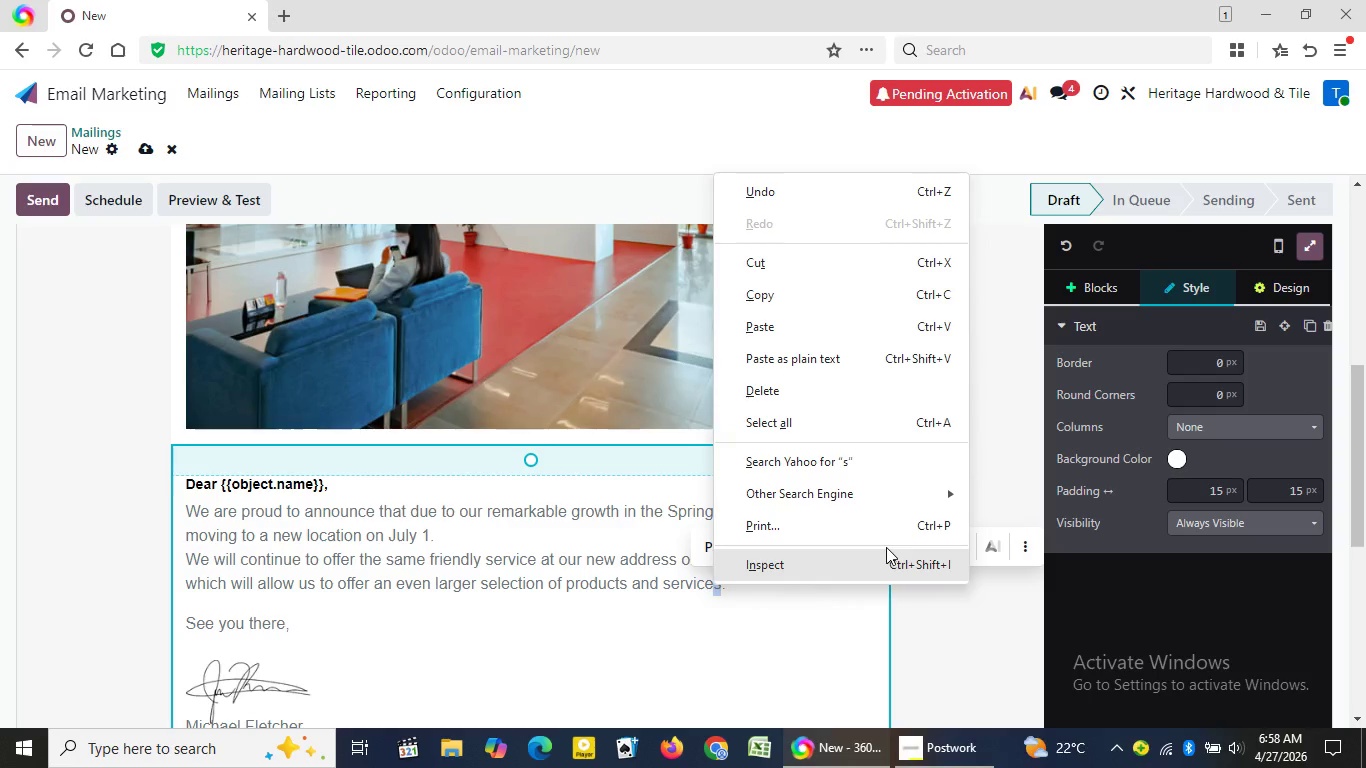 
wait(6.45)
 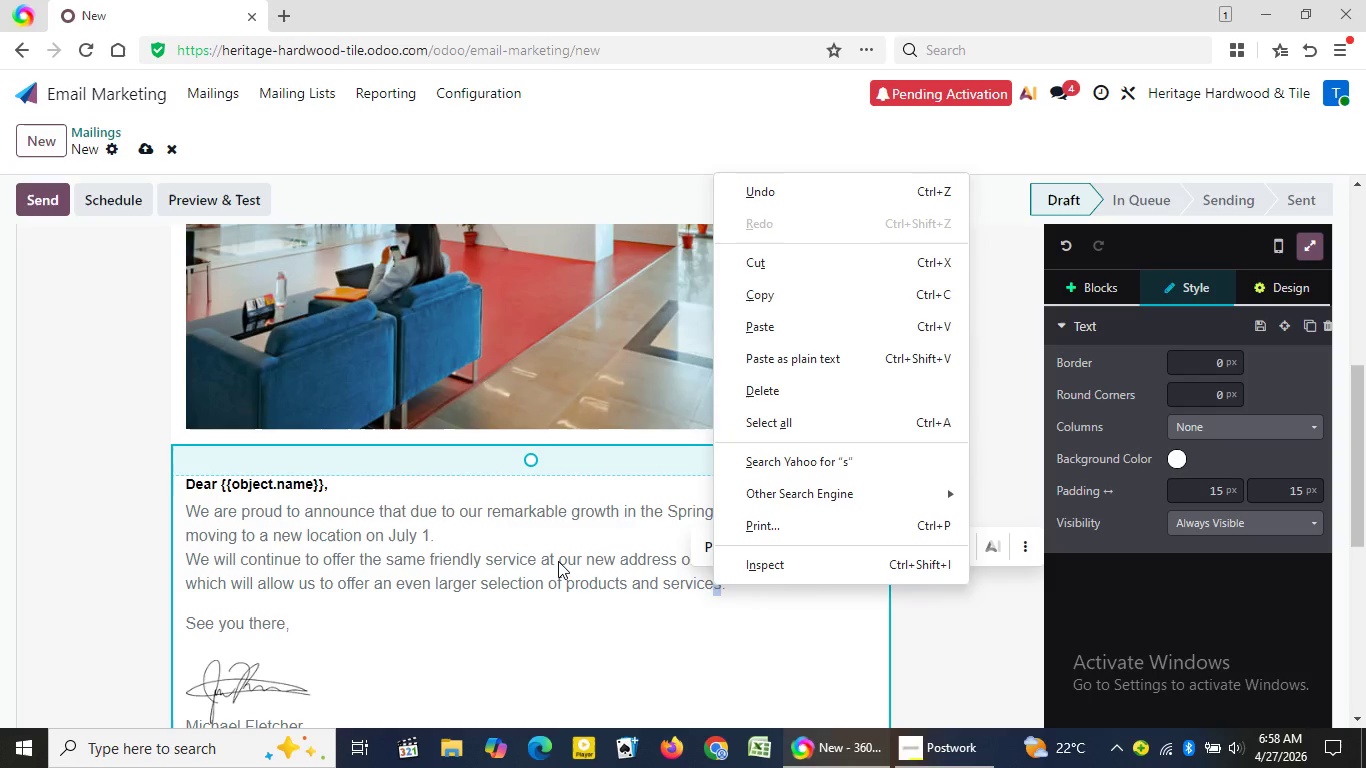 
left_click([365, 569])
 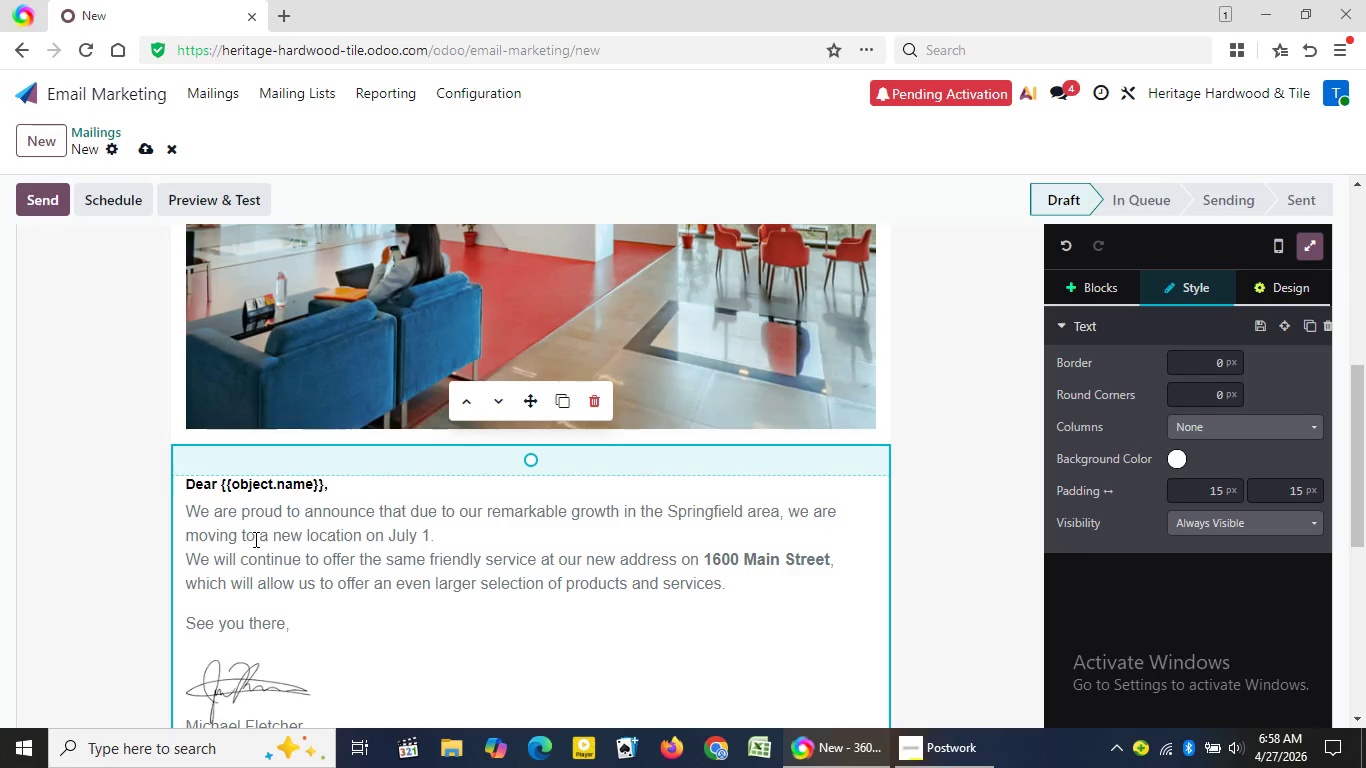 
left_click_drag(start_coordinate=[183, 512], to_coordinate=[263, 541])
 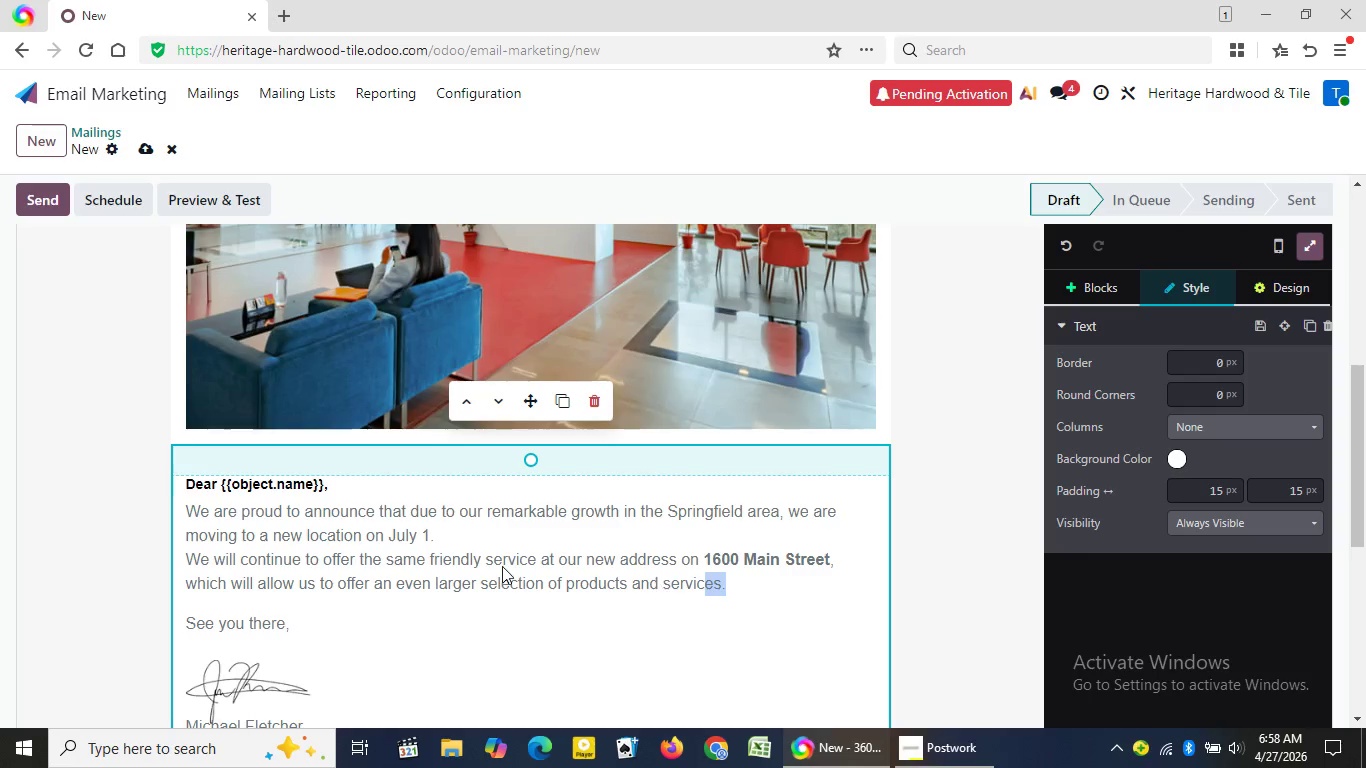 
left_click_drag(start_coordinate=[739, 593], to_coordinate=[192, 515])
 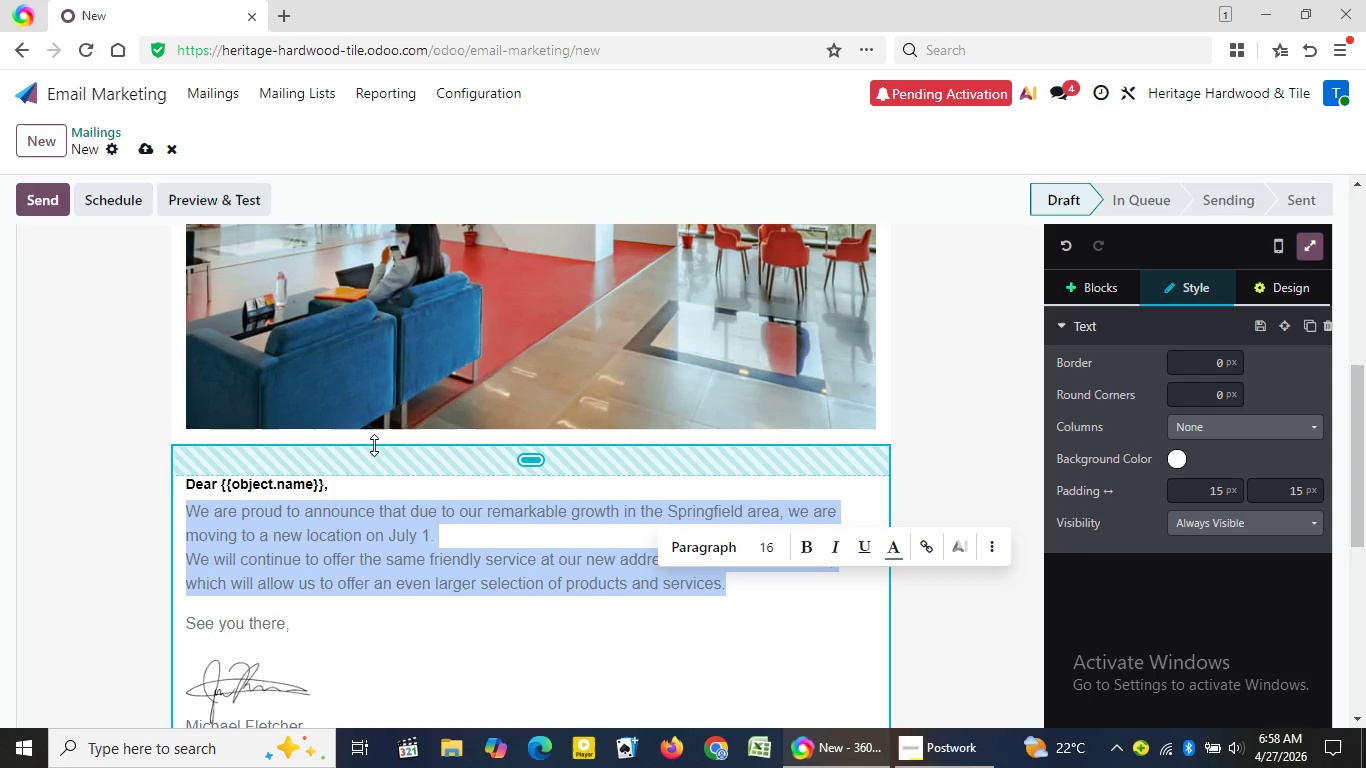 
key(Backspace)
 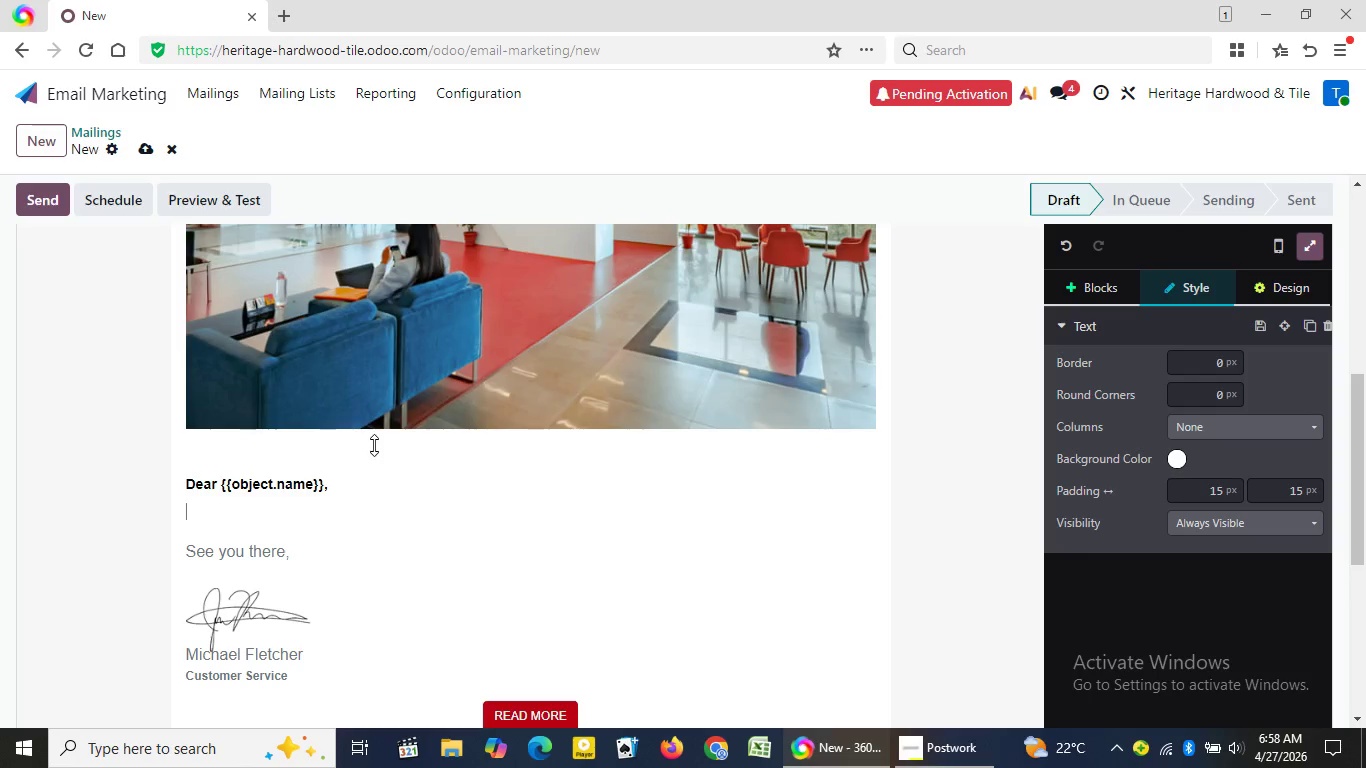 
type(As your new flooring is starting to )
 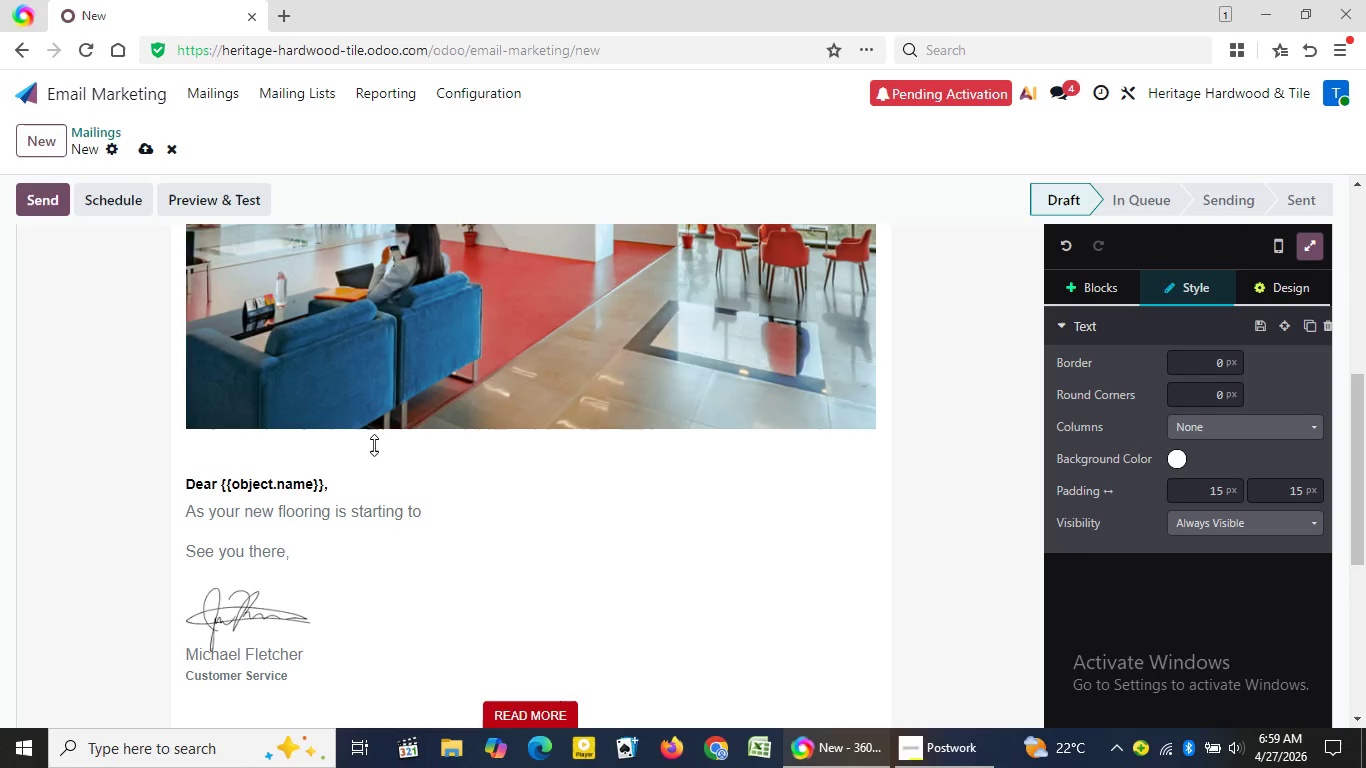 
type(settle)
 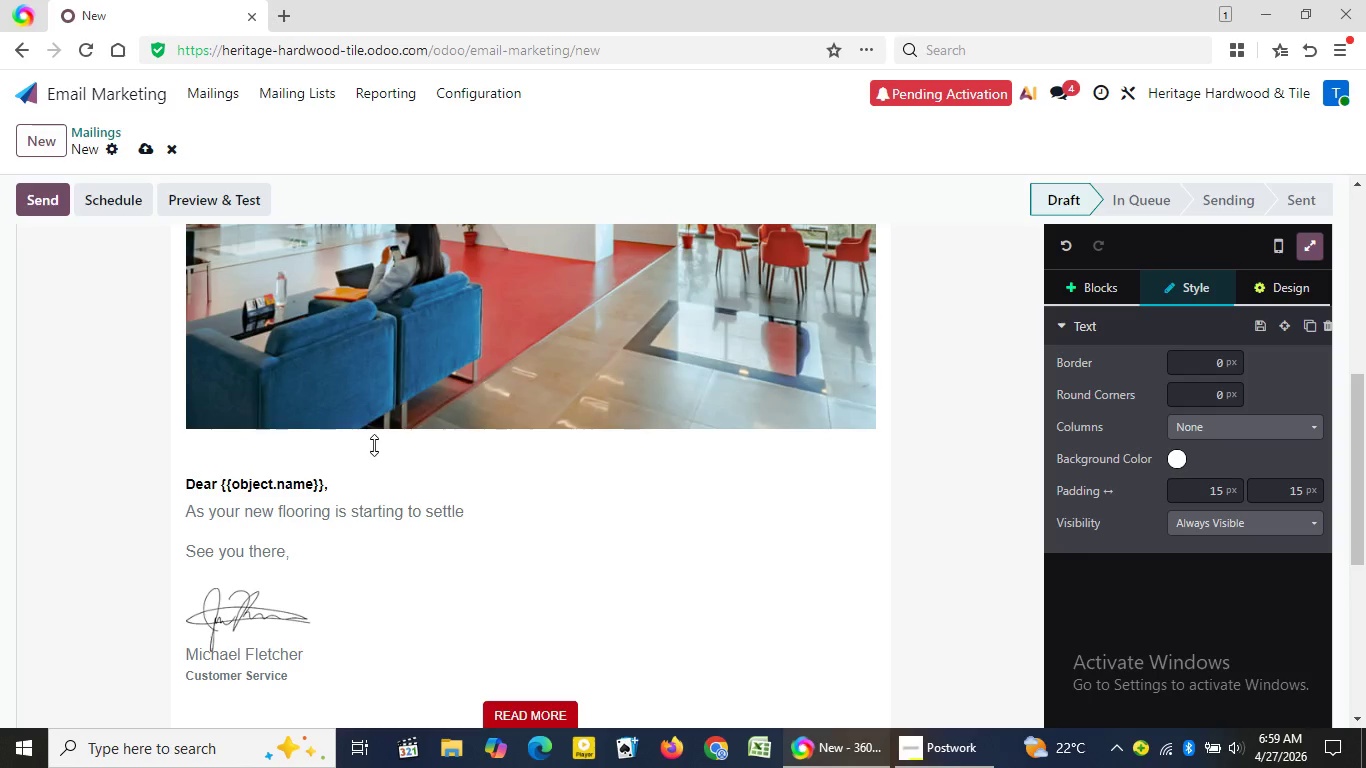 
wait(8.17)
 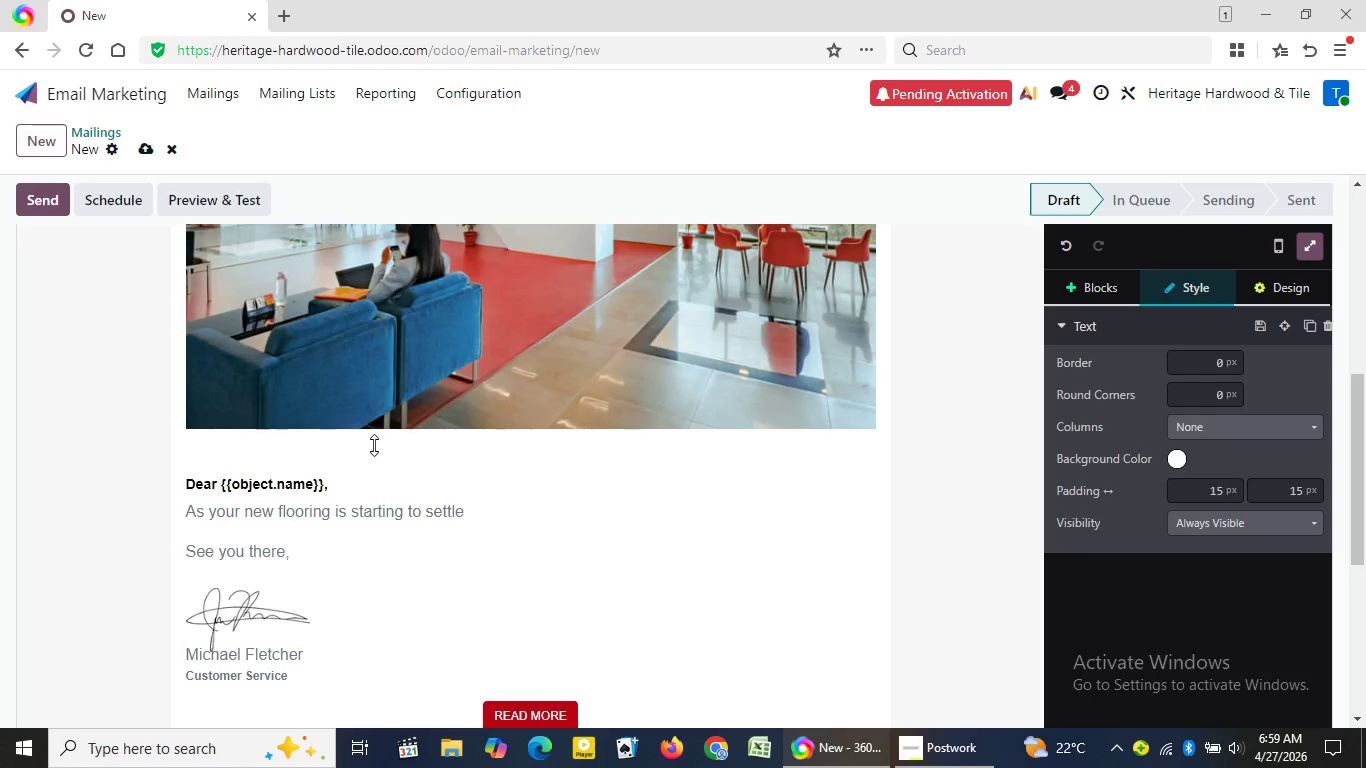 
type( into place, regular ma)
 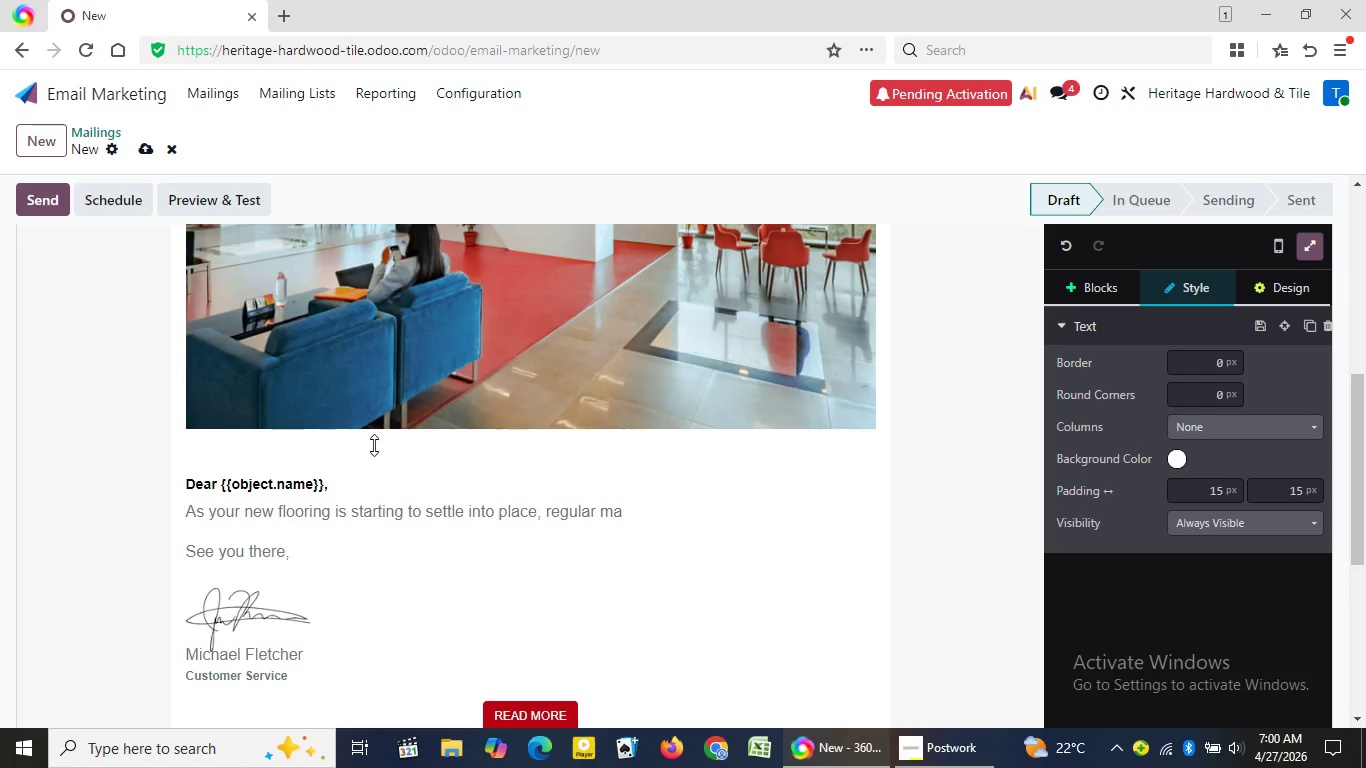 
wait(34.98)
 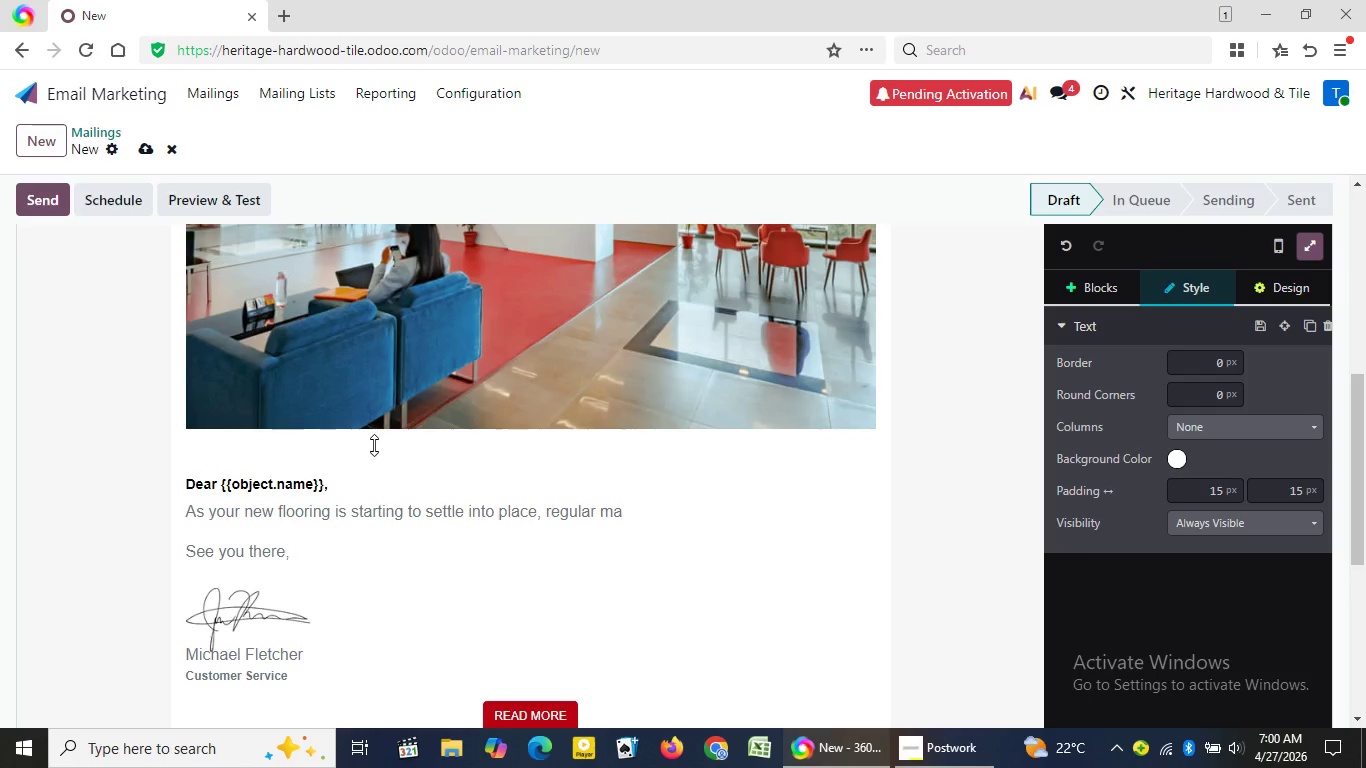 
type(intenance will be crucial to kee)
 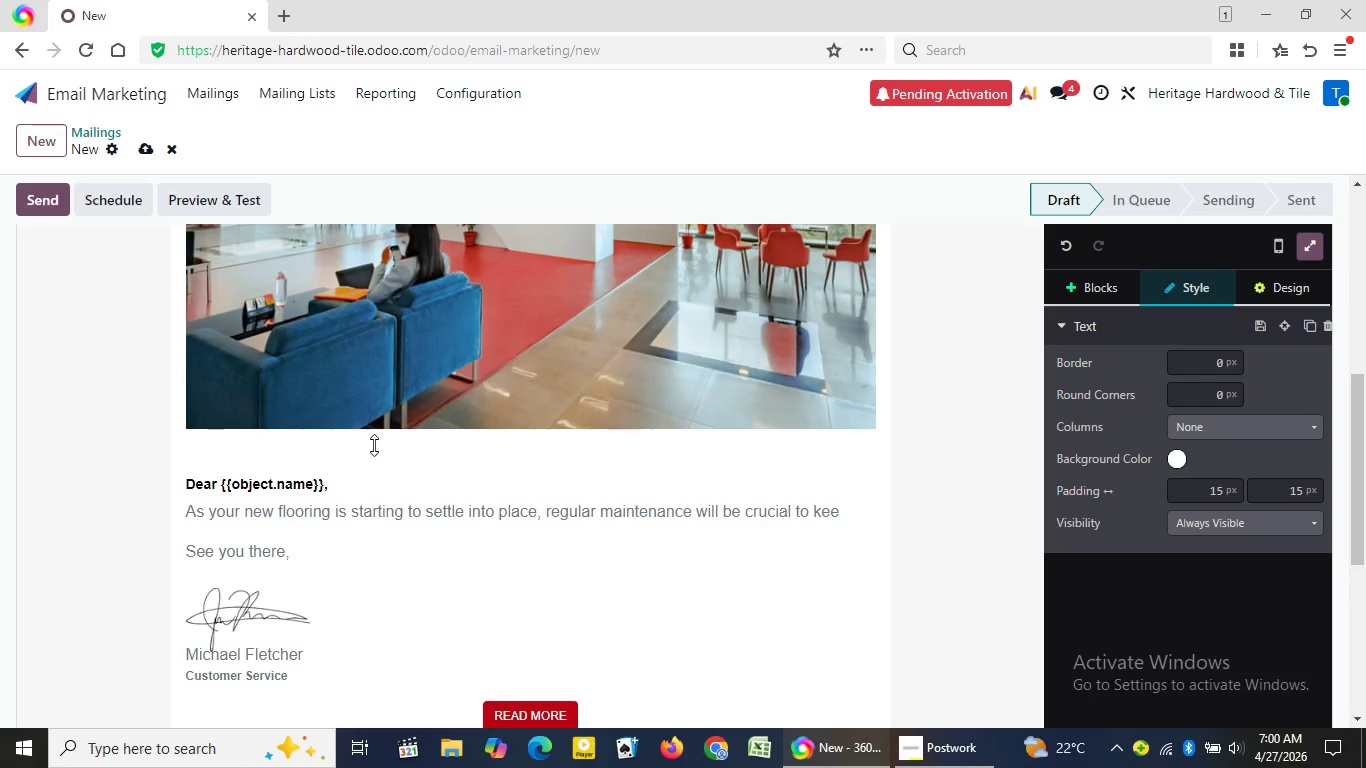 
wait(11.64)
 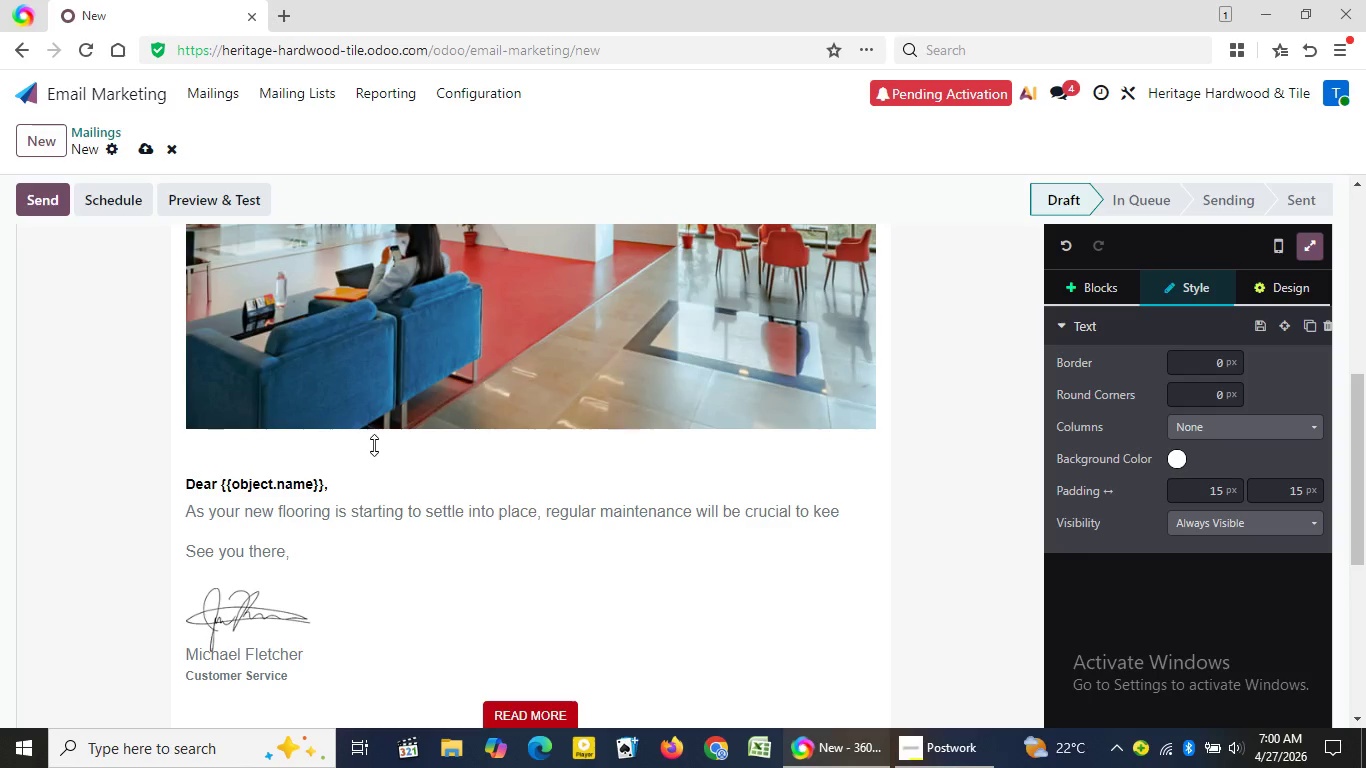 
type(ping its beauty intact)
 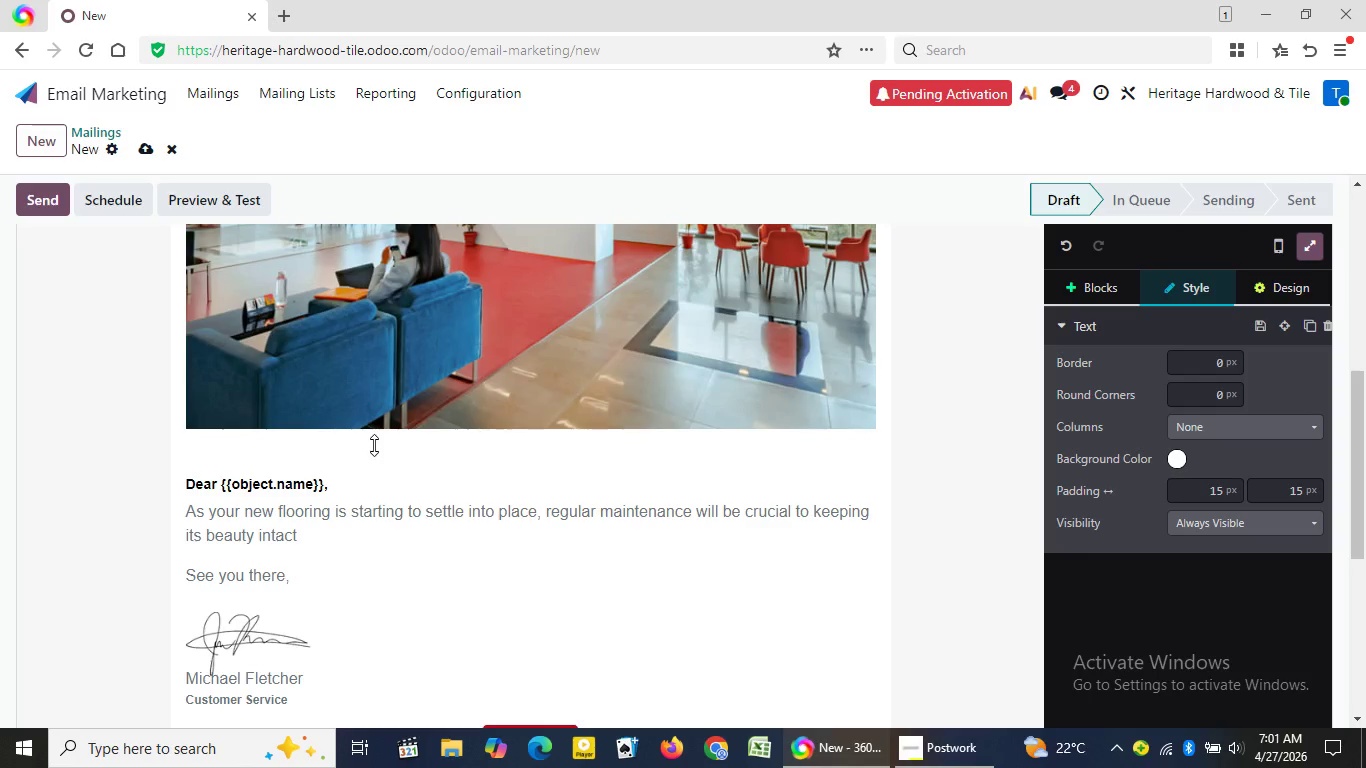 
wait(19.69)
 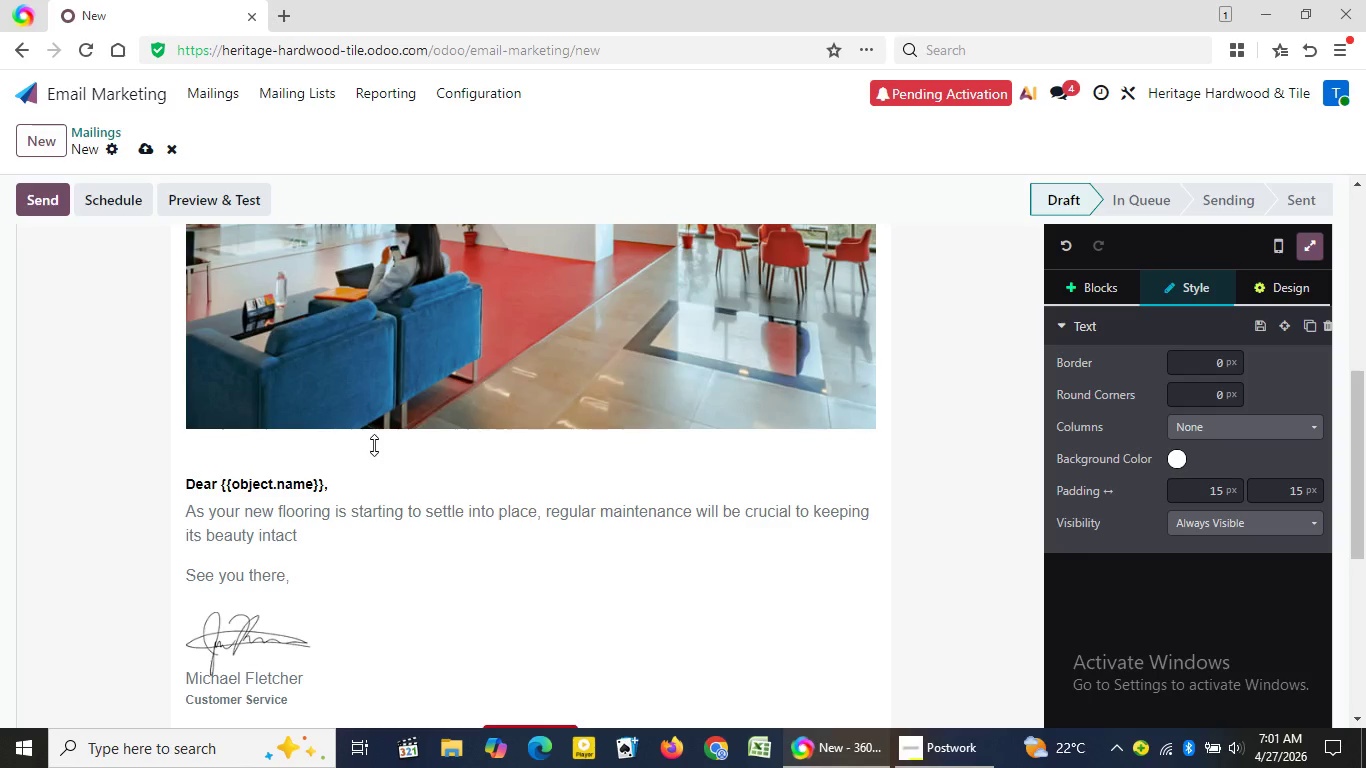 
key(Period)
 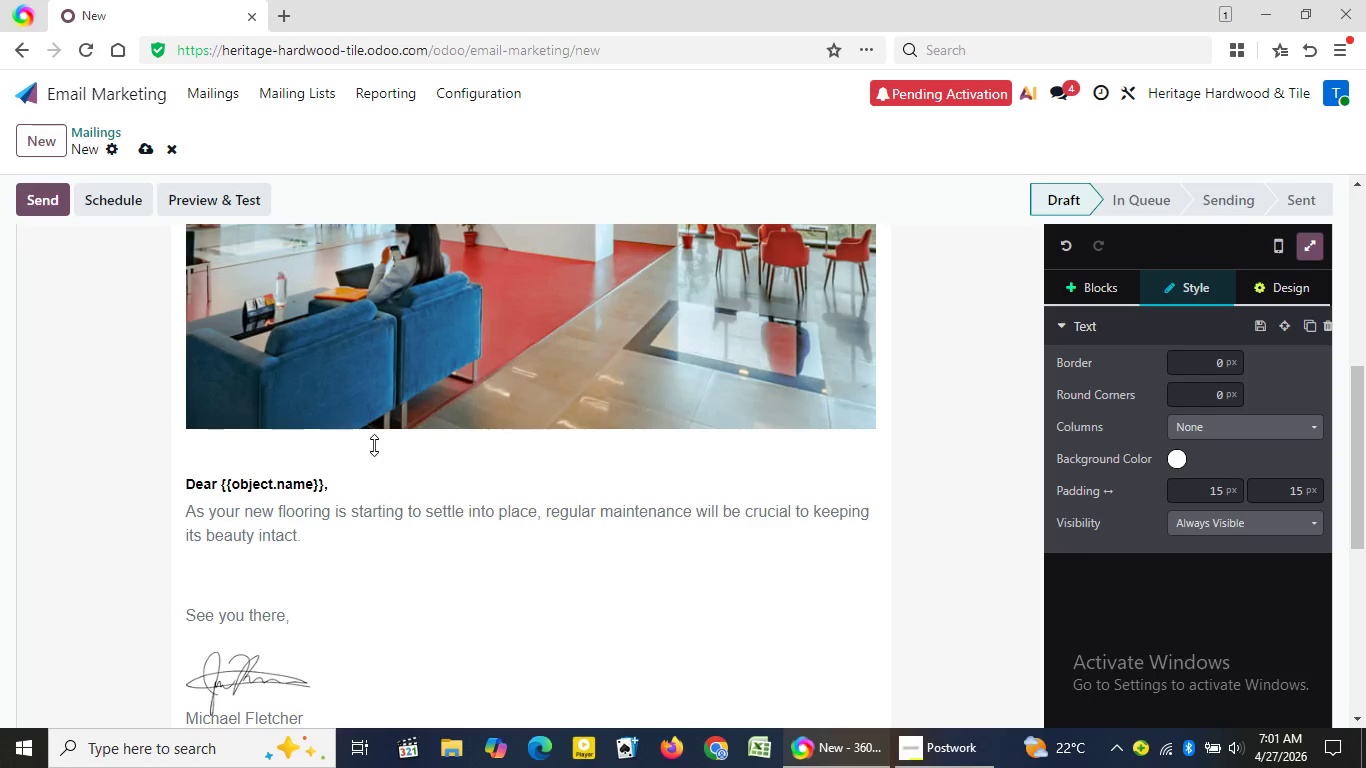 
key(Enter)
 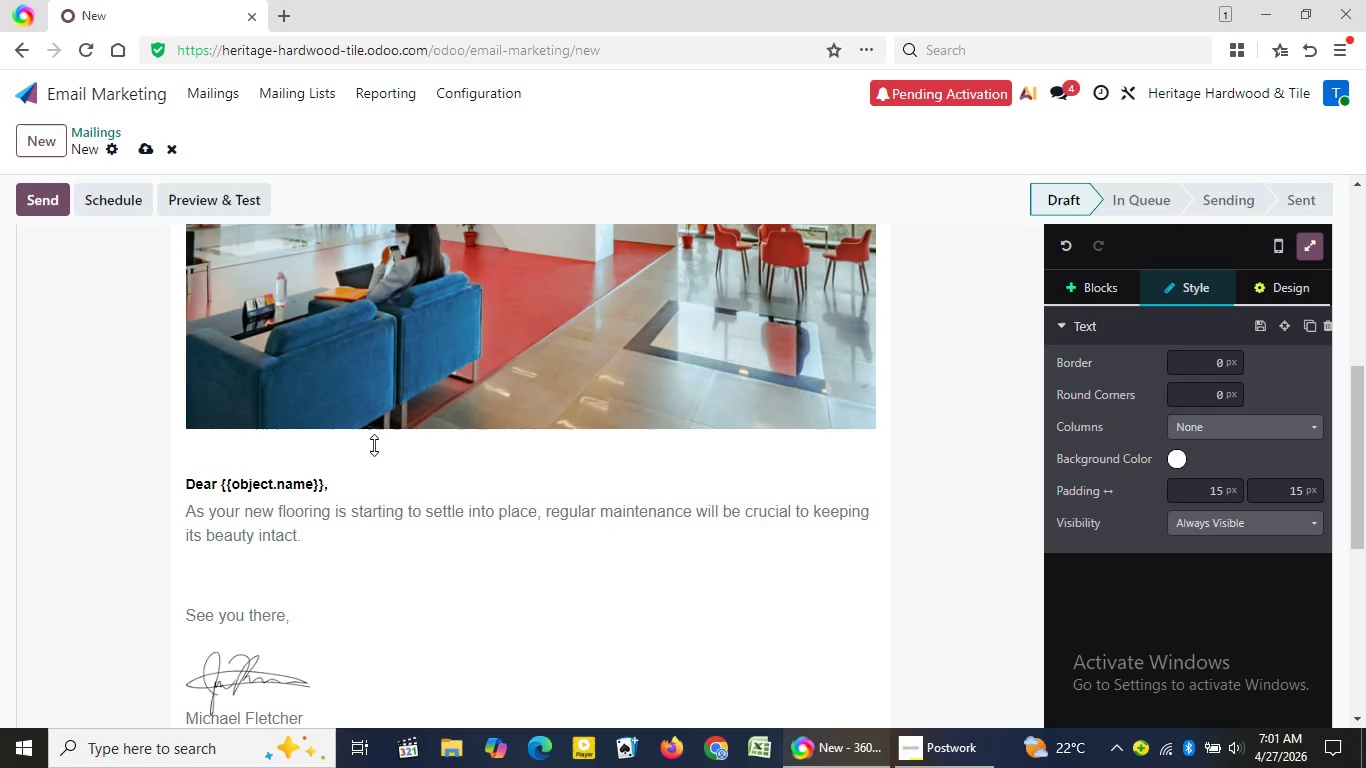 
wait(8.22)
 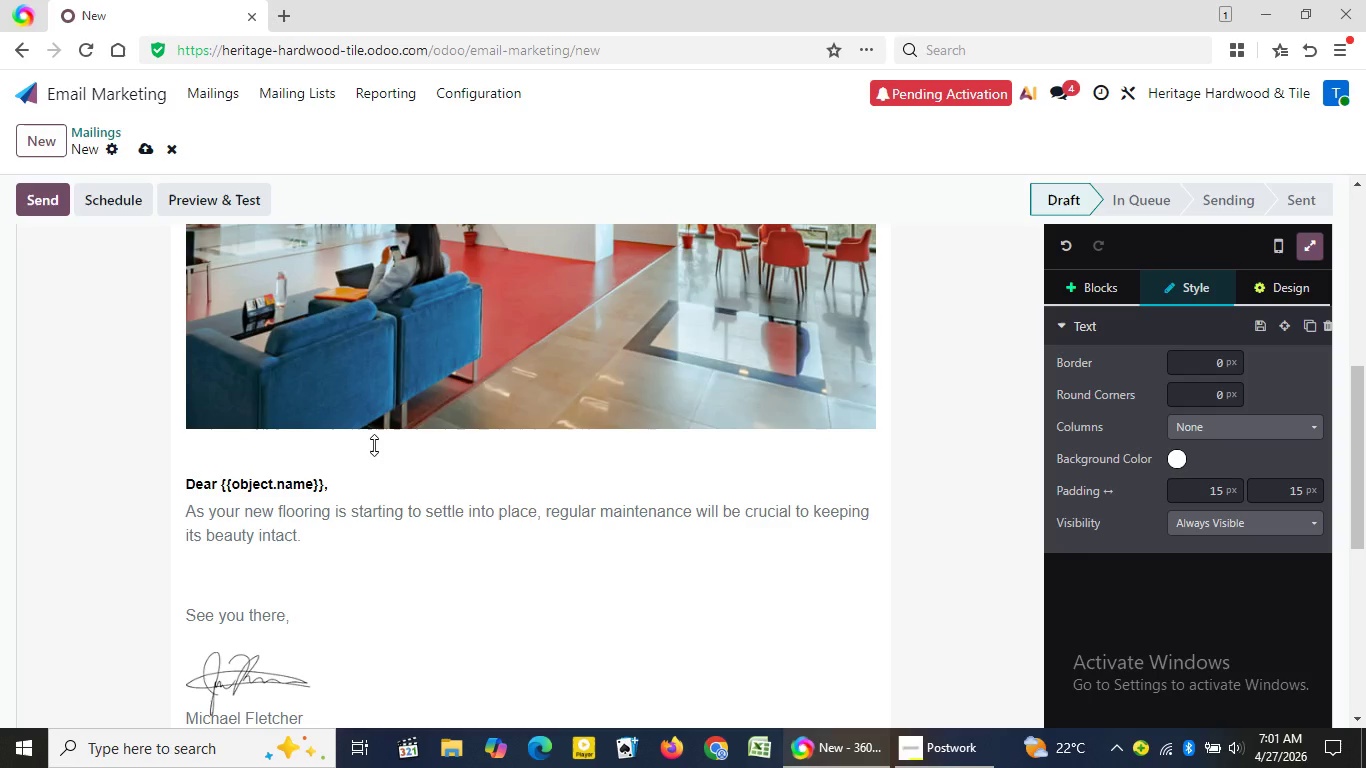 
type(Sugg)
 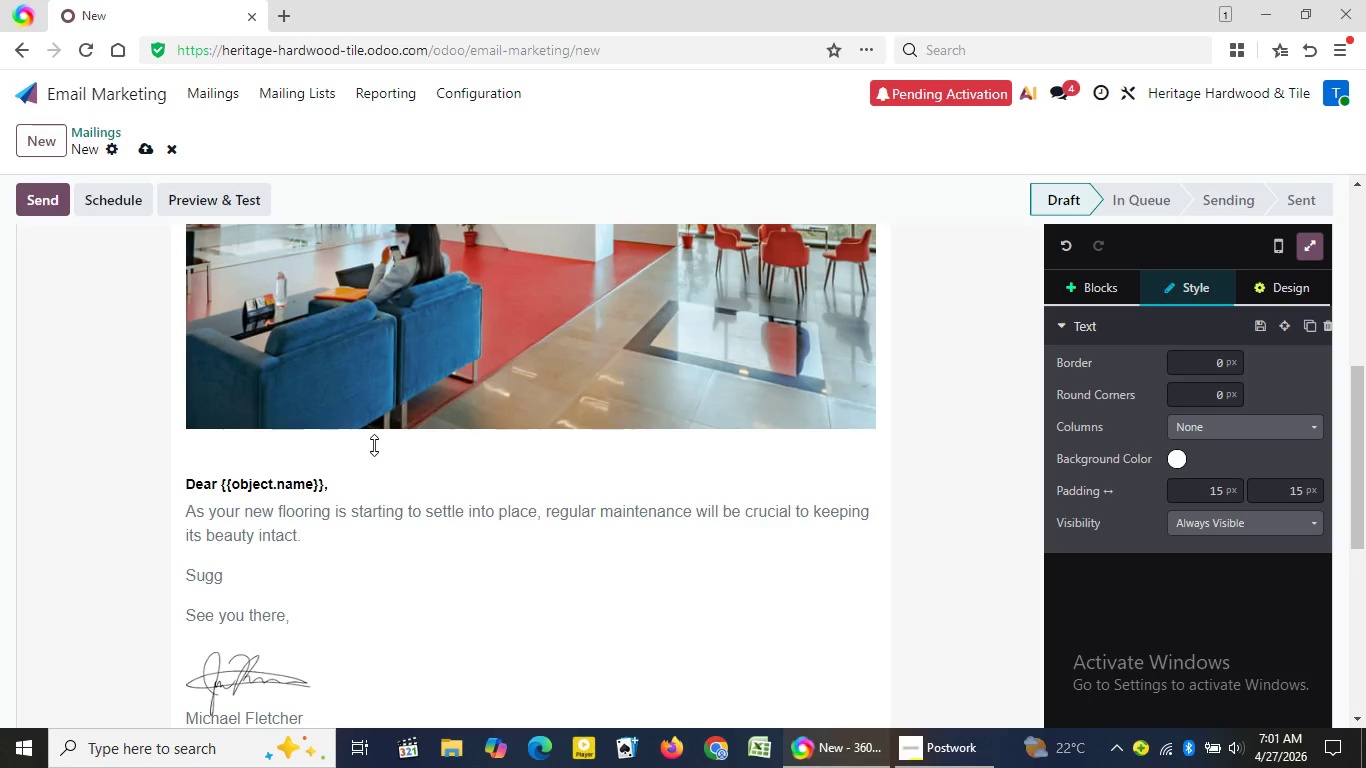 
wait(12.73)
 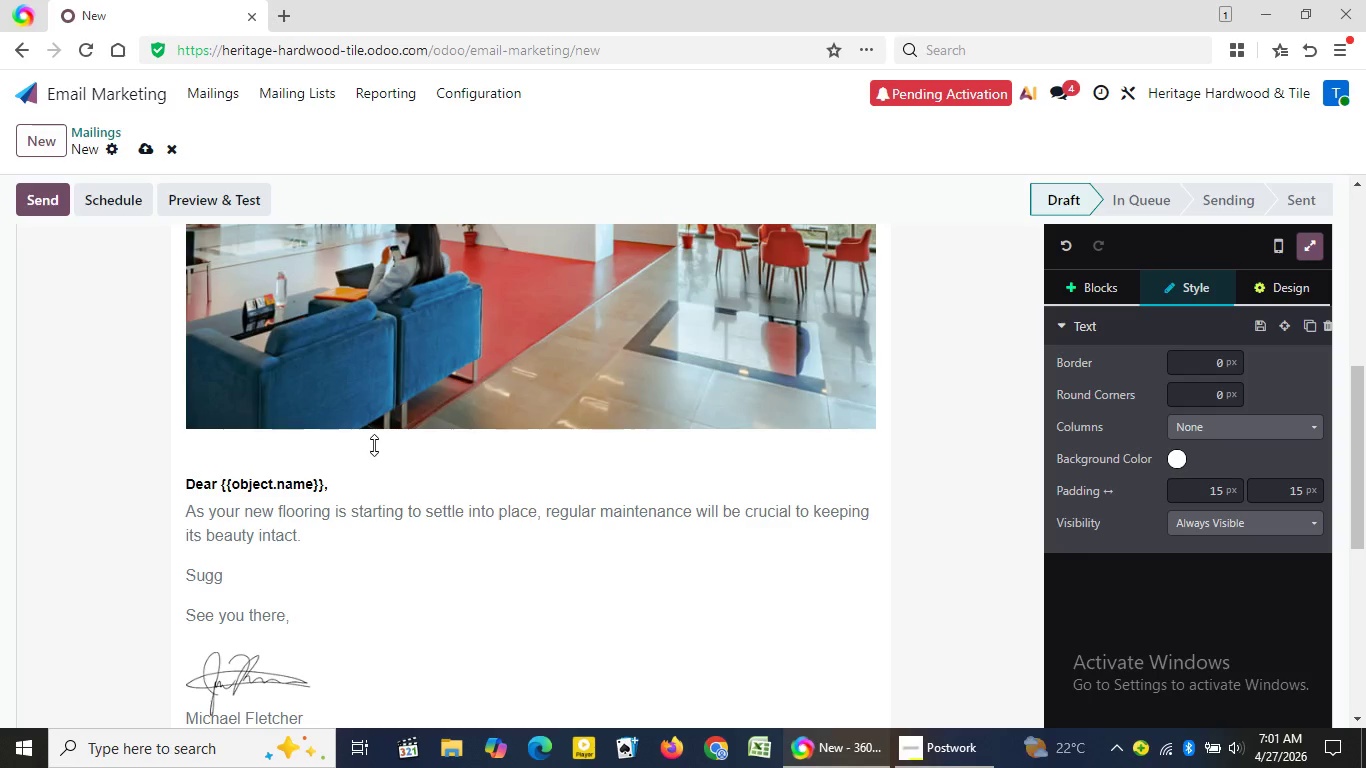 
type(ested Product: Heritage Floor Mainte)
 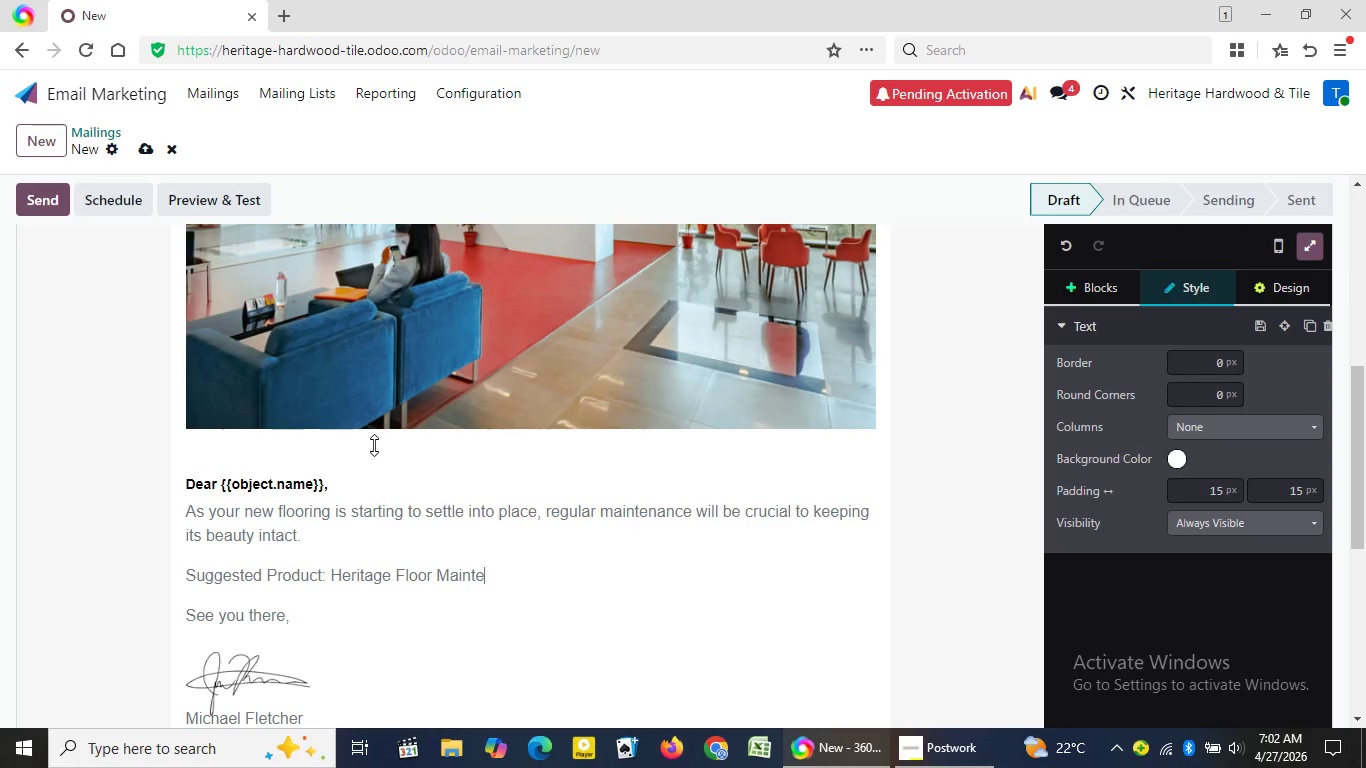 
wait(21.47)
 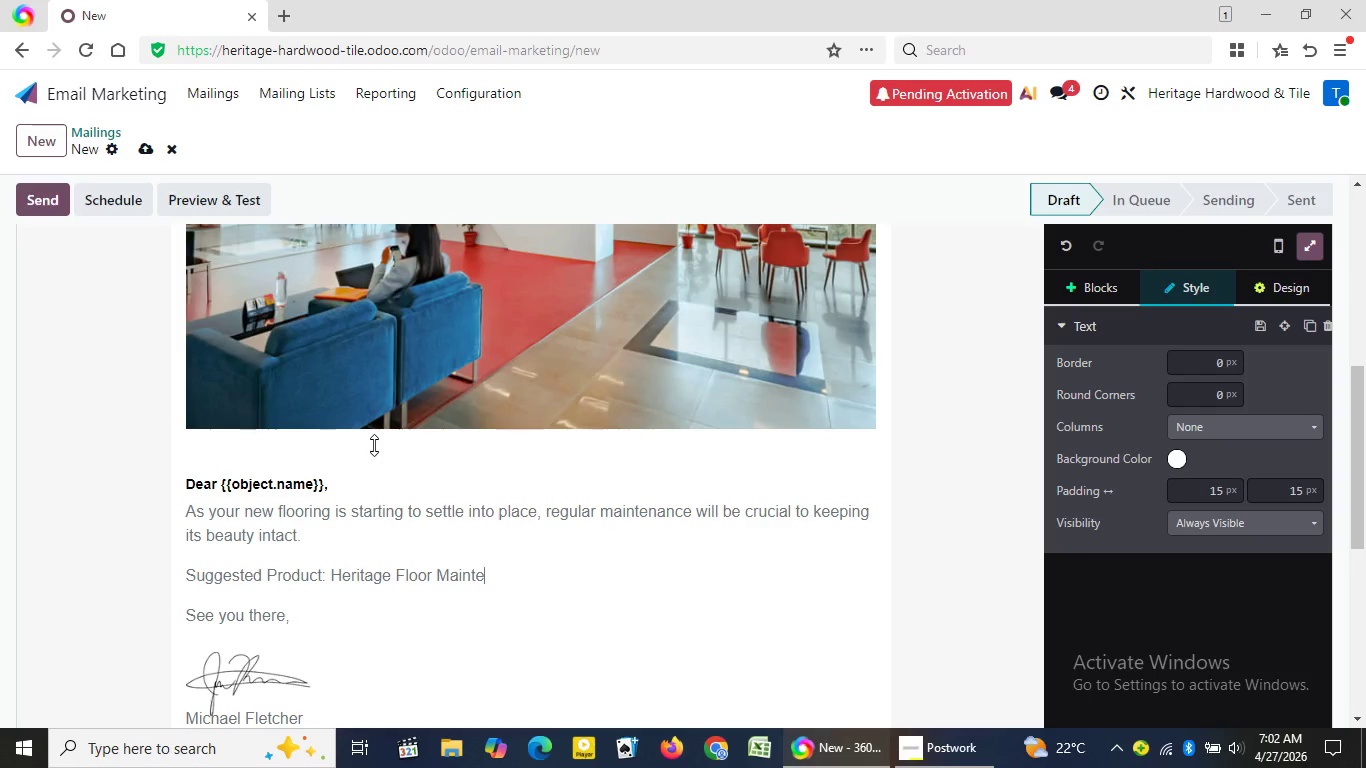 
type(nance Kit)
 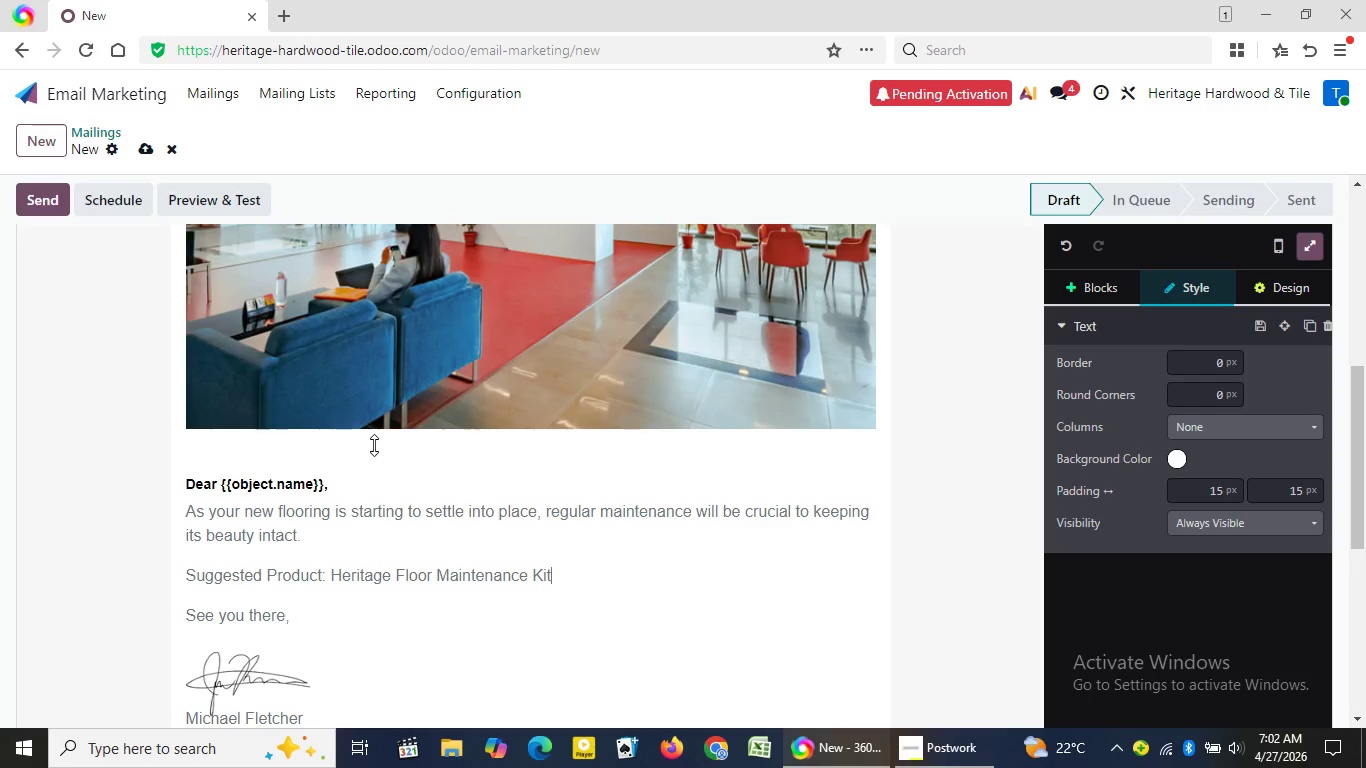 
key(Enter)
 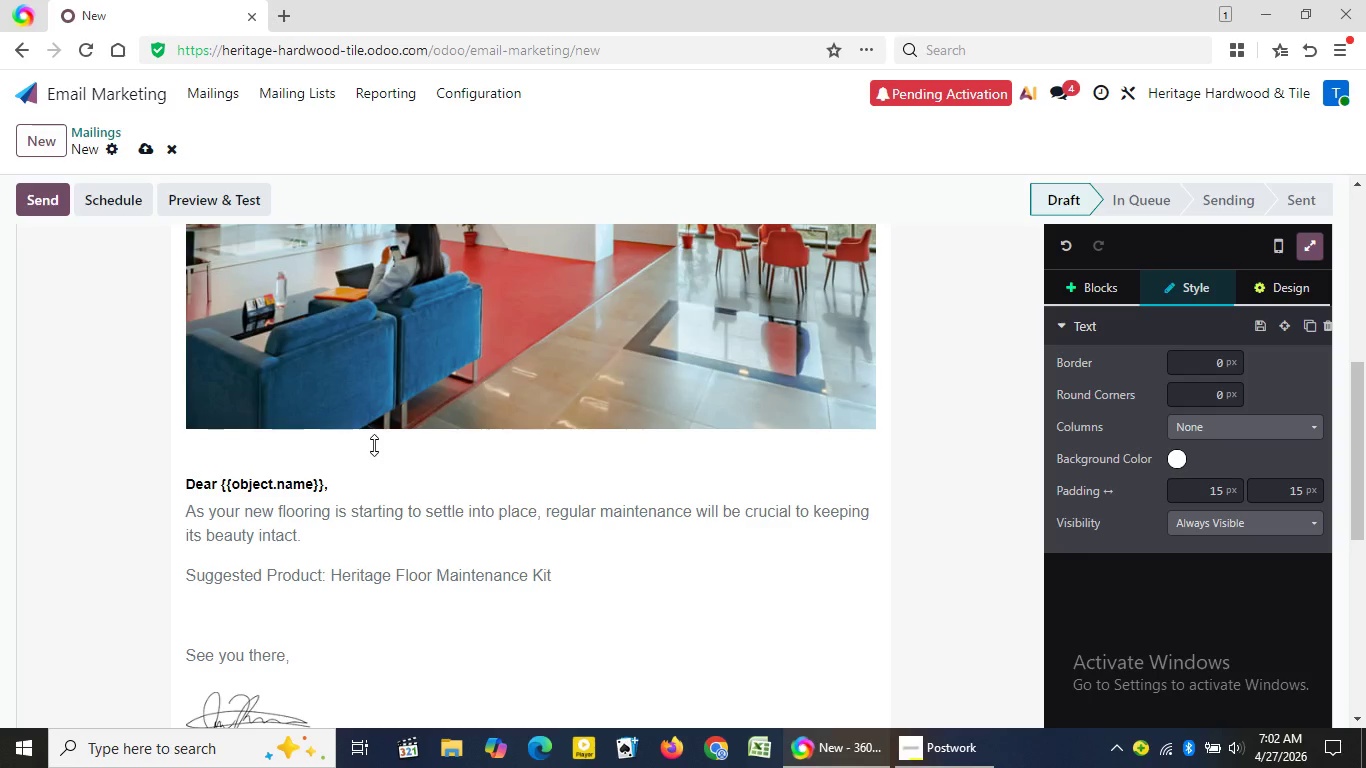 
type(We have prepared a pro)
 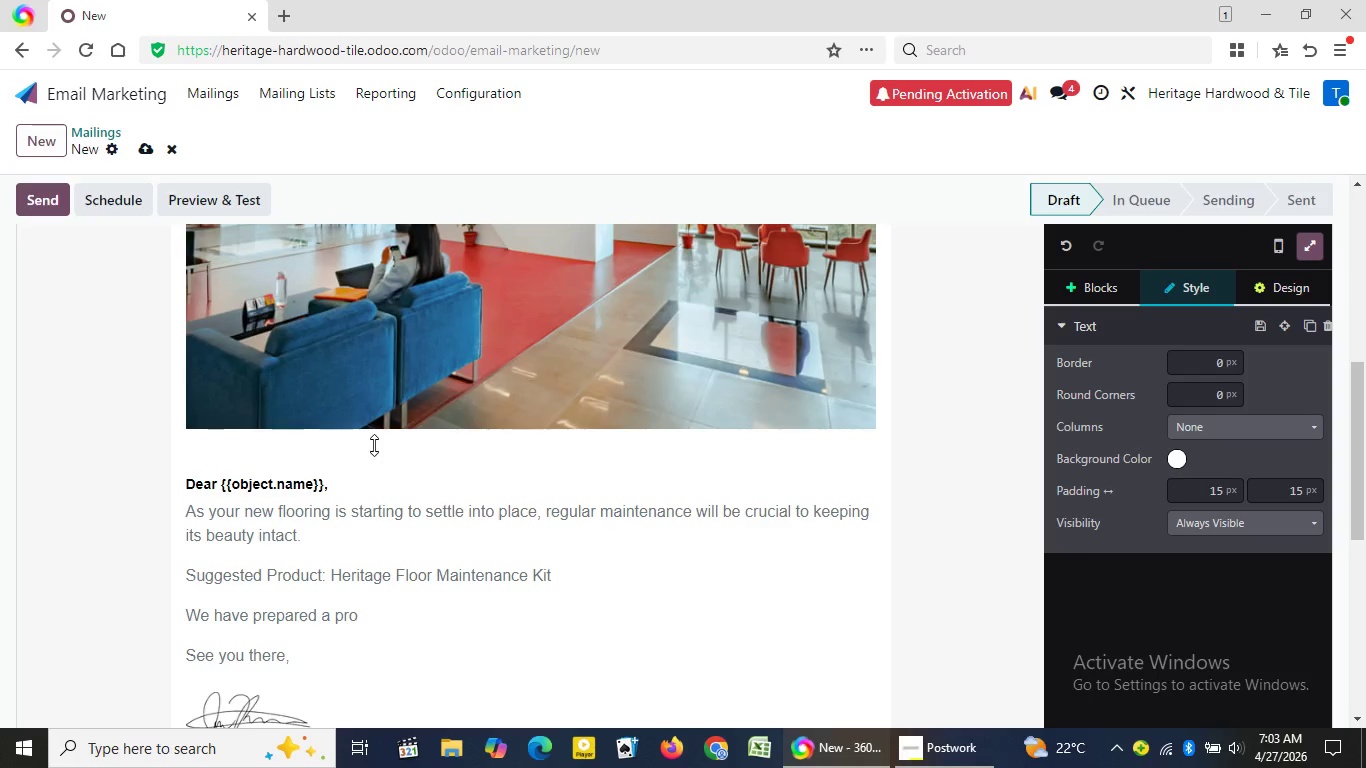 
type(fessional-grade floor main)
 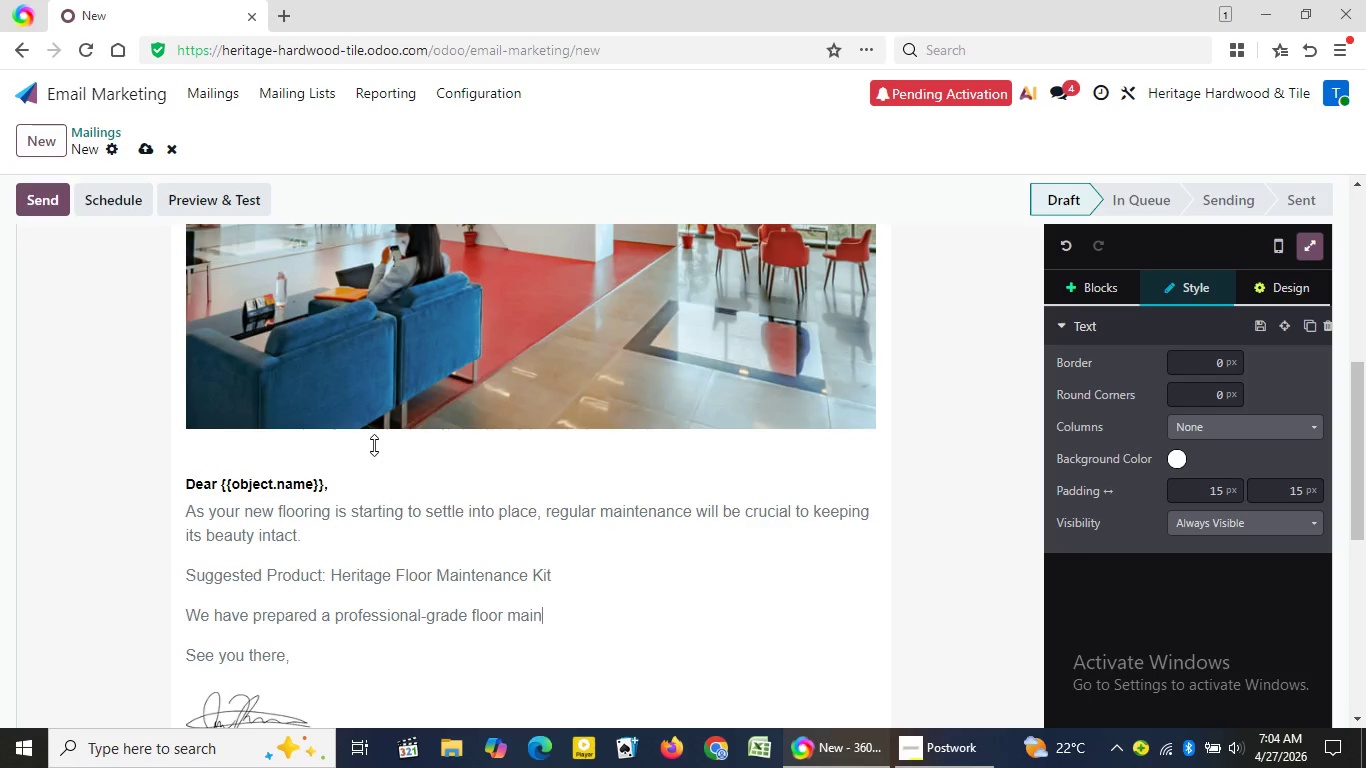 
wait(39.3)
 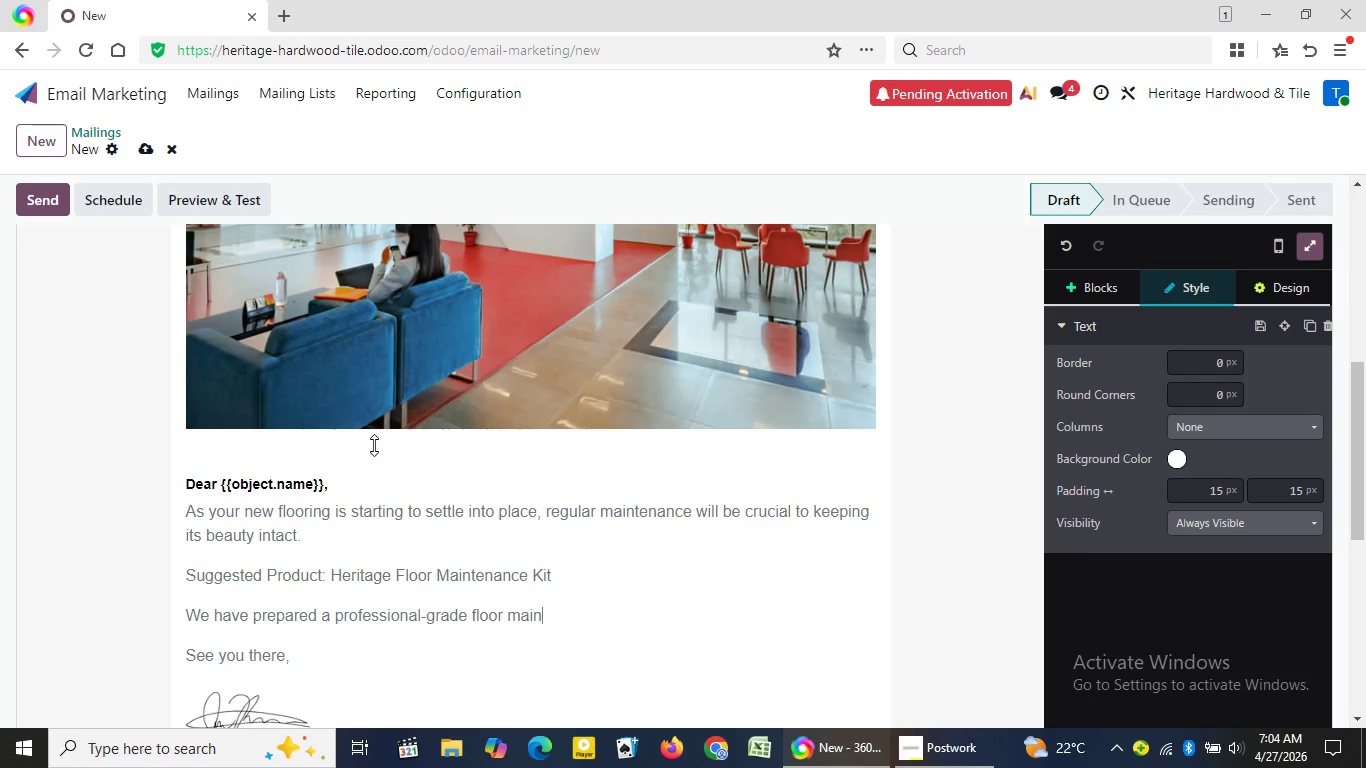 
type(tenance kit )
 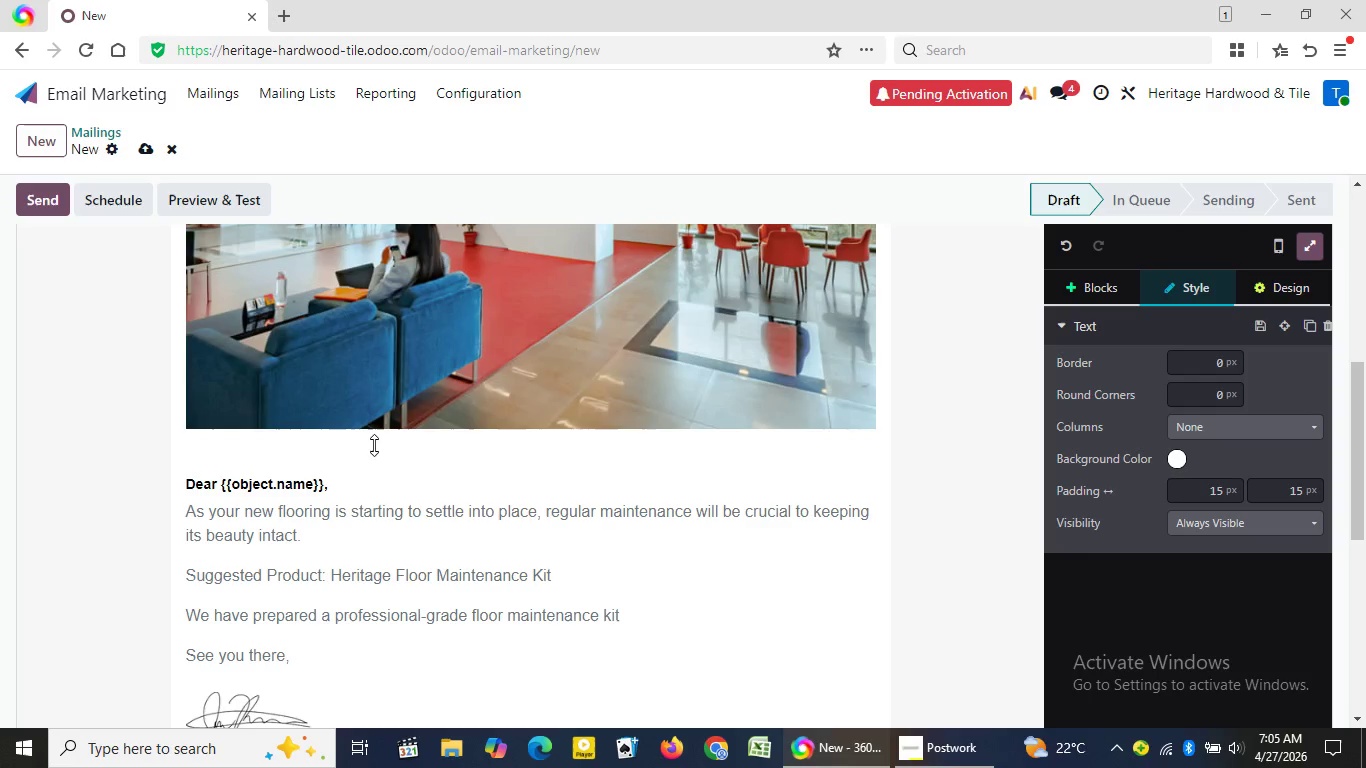 
wait(54.86)
 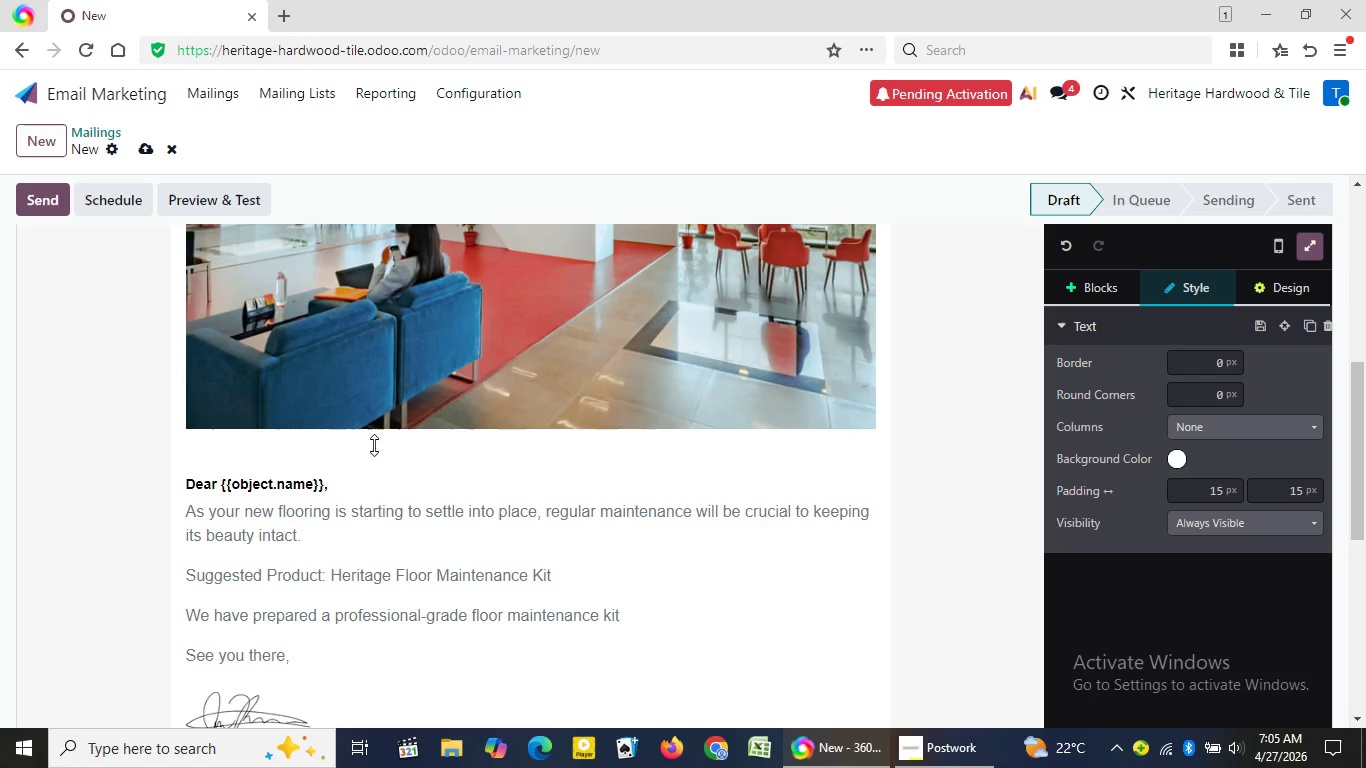 
type(that will be perfect for maintaining your floors)
 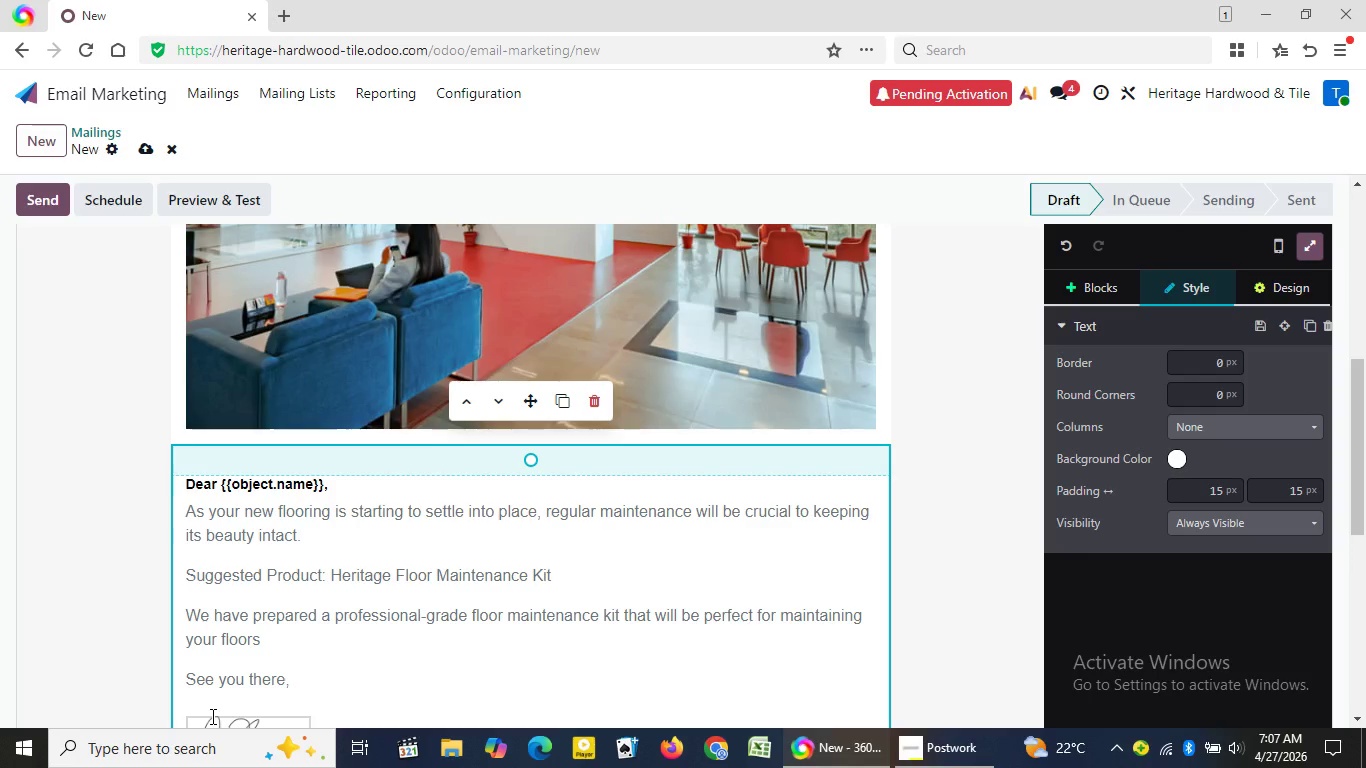 
wait(121.77)
 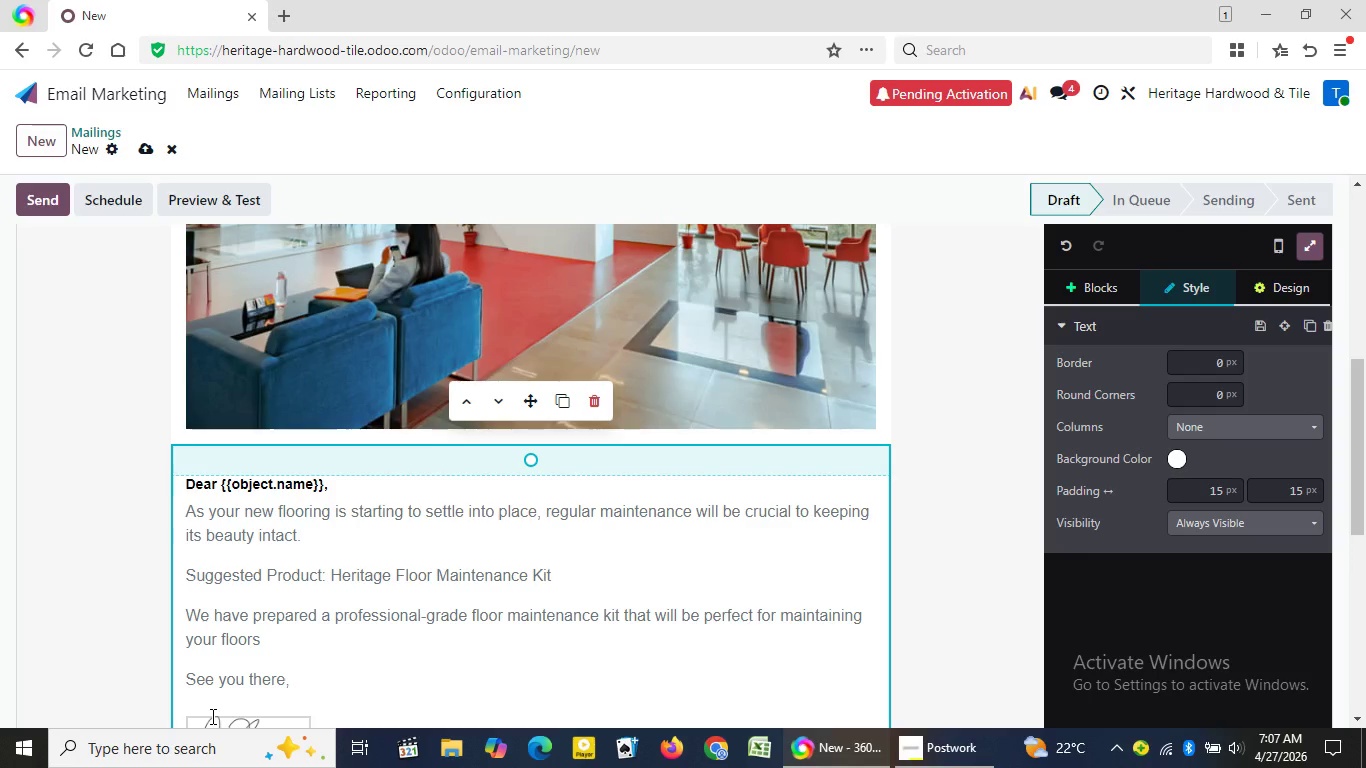 
type(. The kit contains all the necessary cleaning products)
 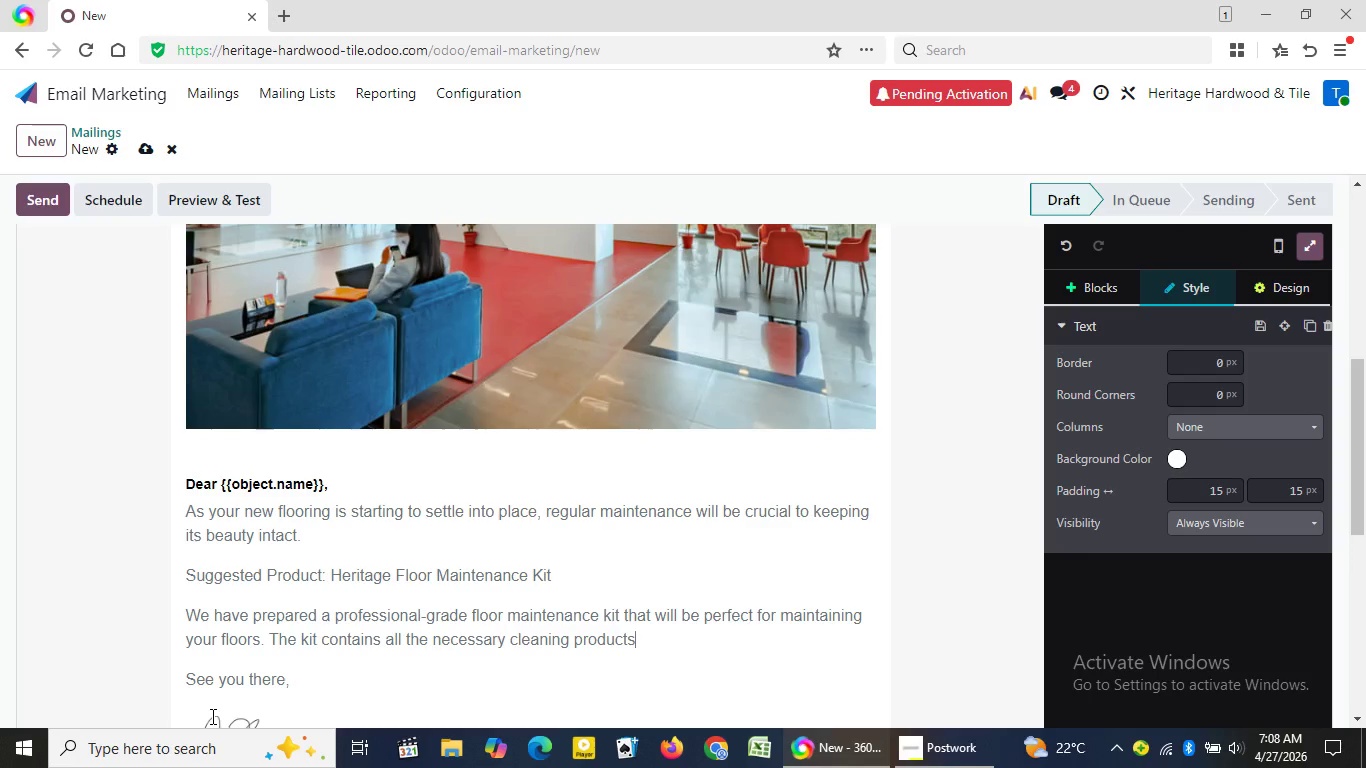 
wait(36.19)
 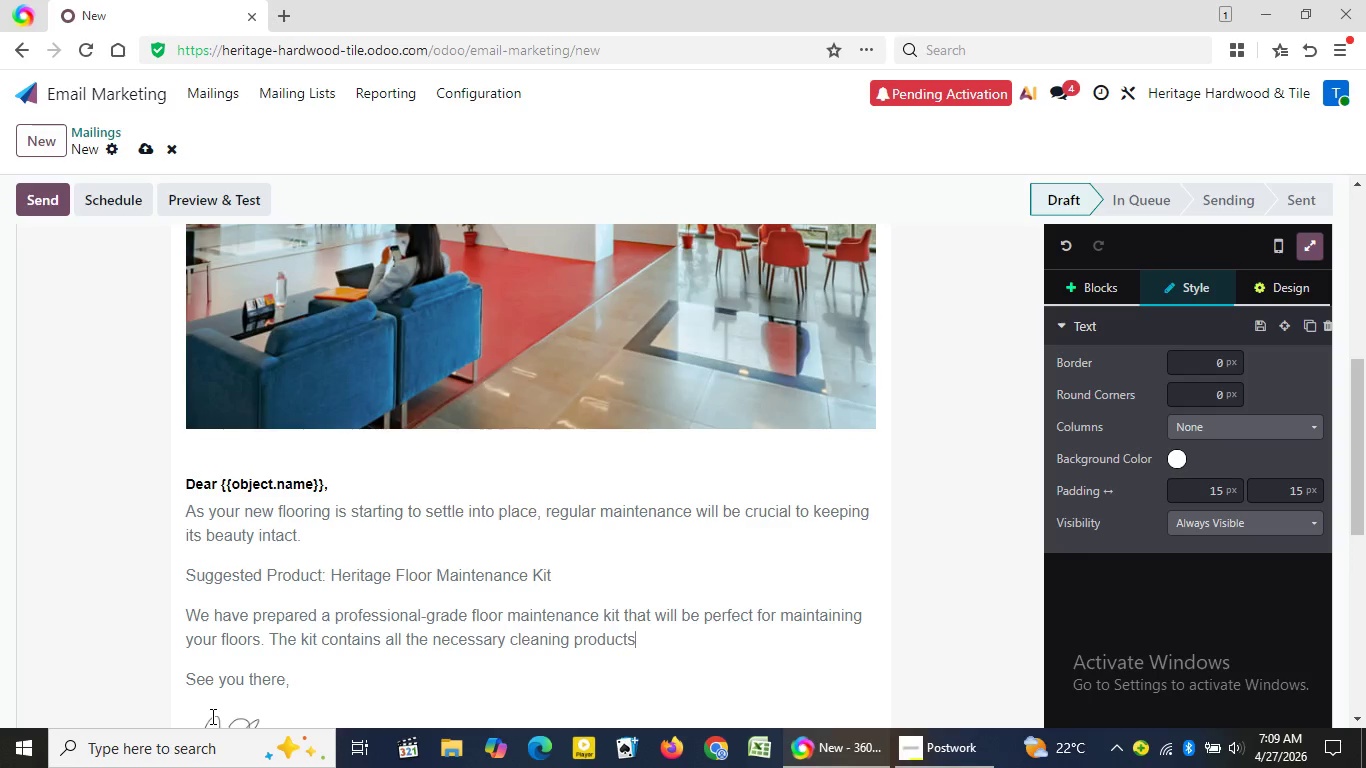 
key(ArrowLeft)
 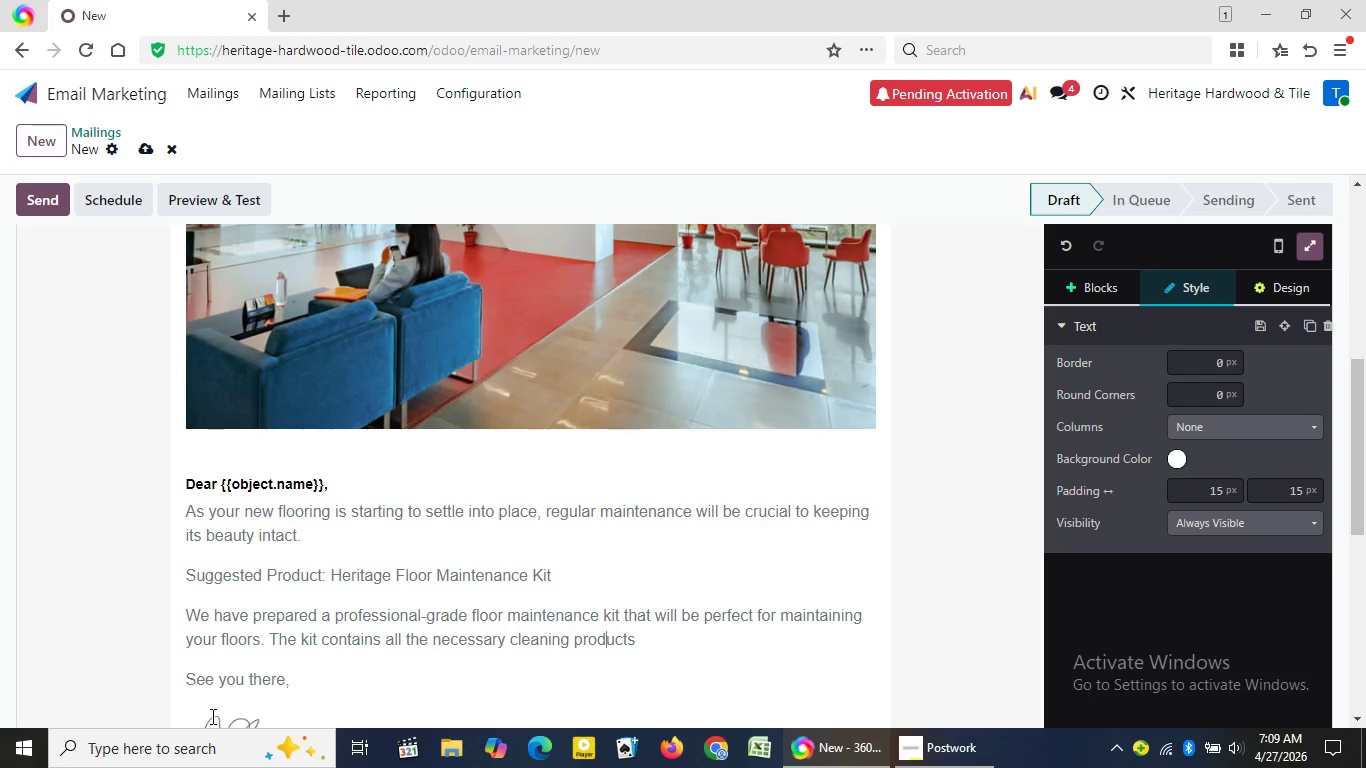 
key(ArrowLeft)
 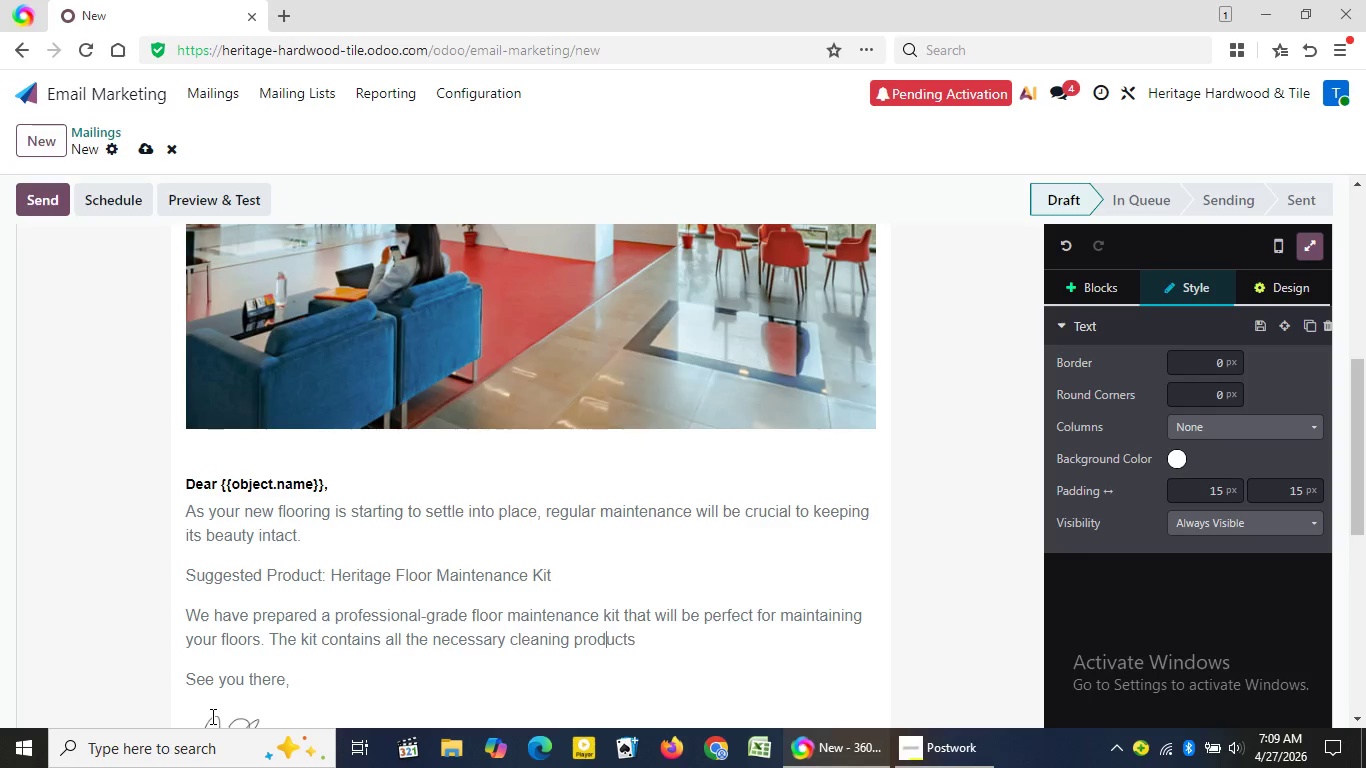 
key(ArrowLeft)
 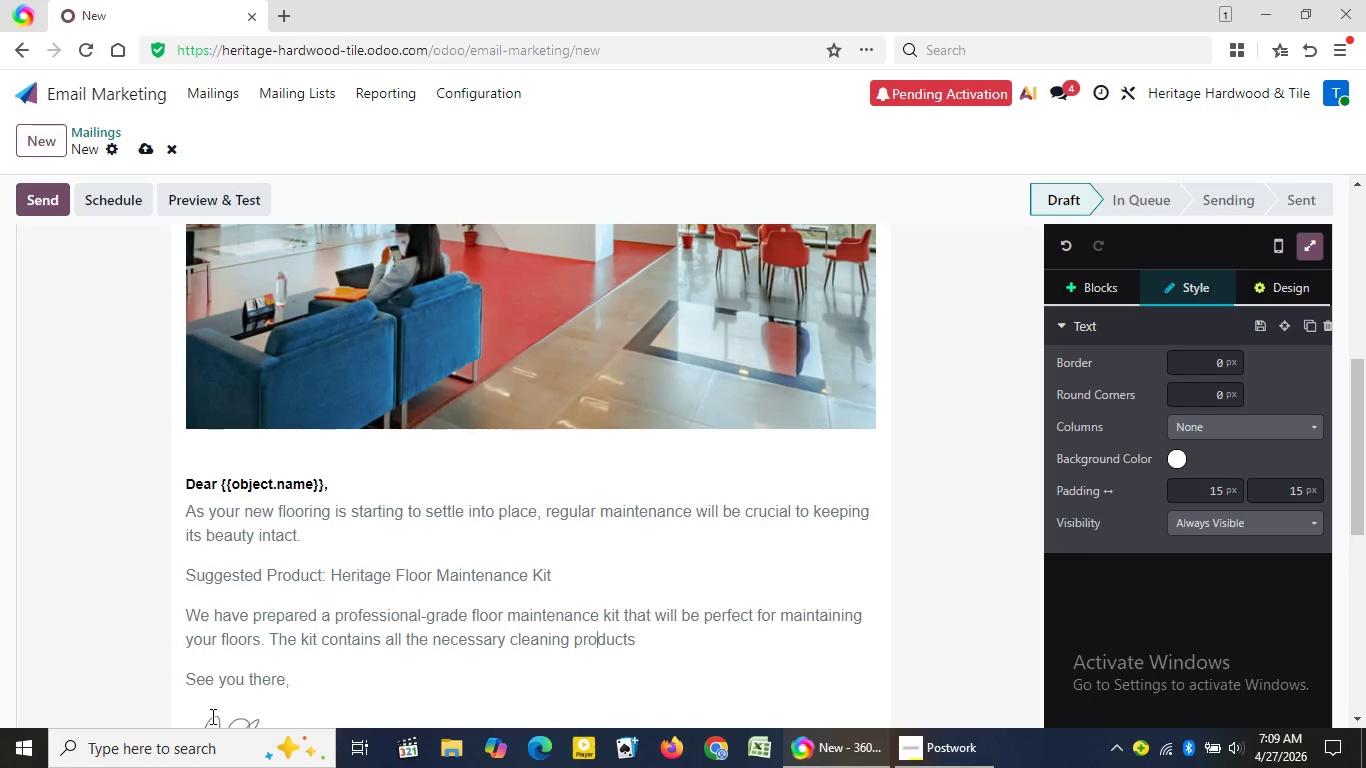 
key(ArrowLeft)
 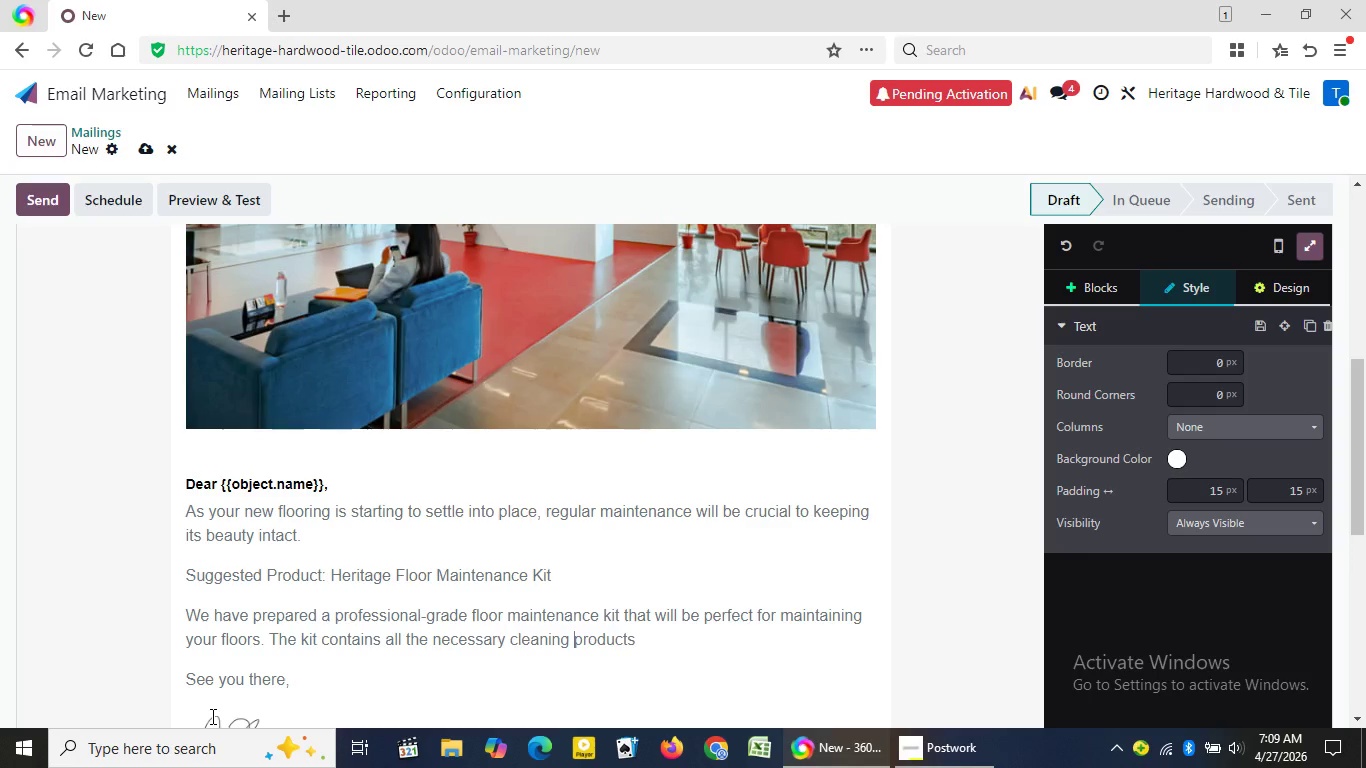 
key(ArrowLeft)
 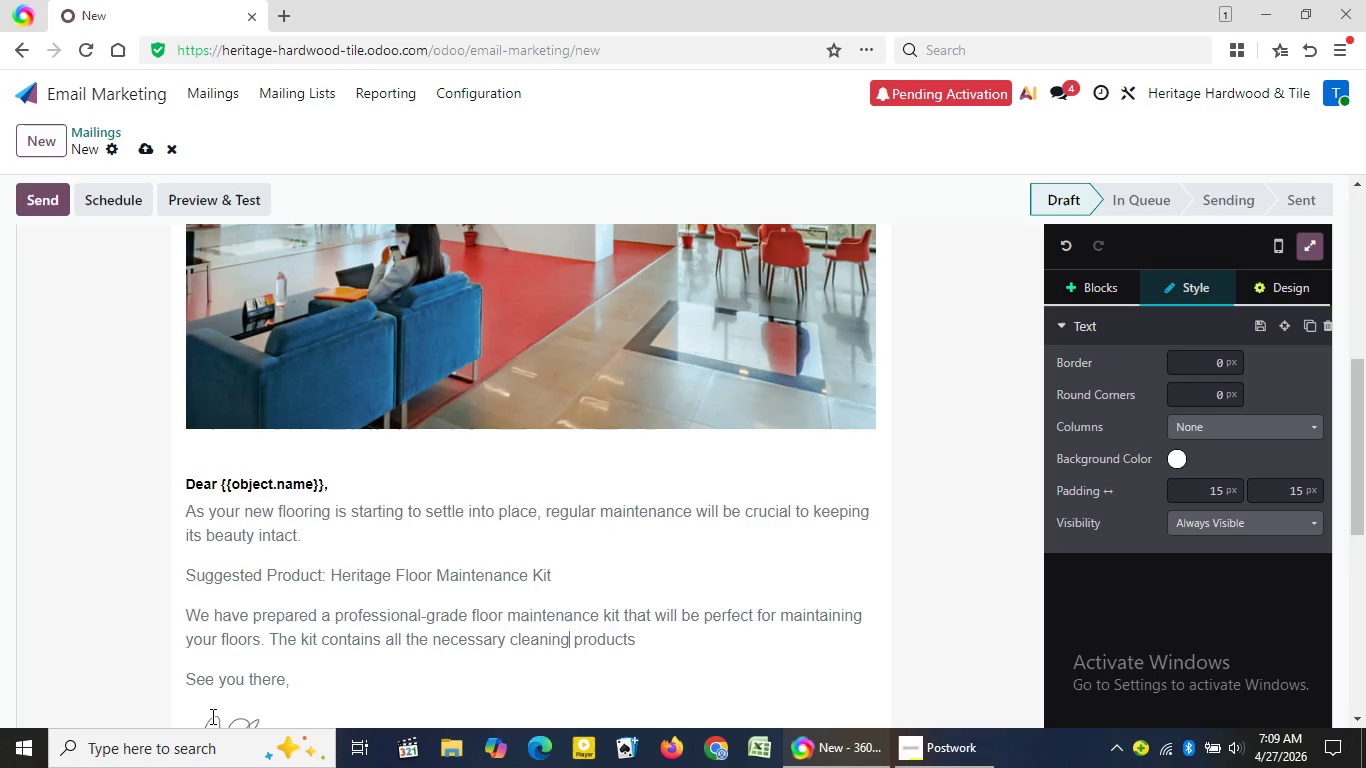 
key(ArrowLeft)
 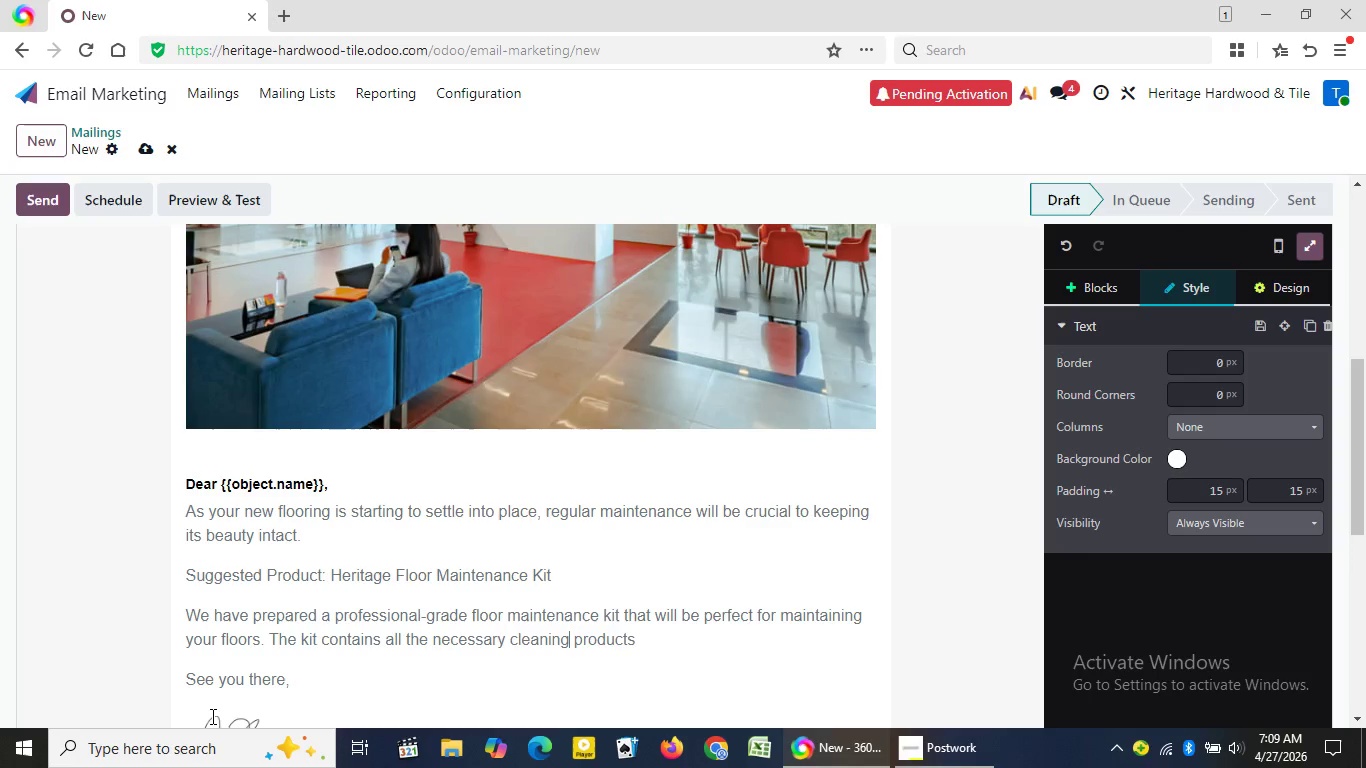 
key(ArrowLeft)
 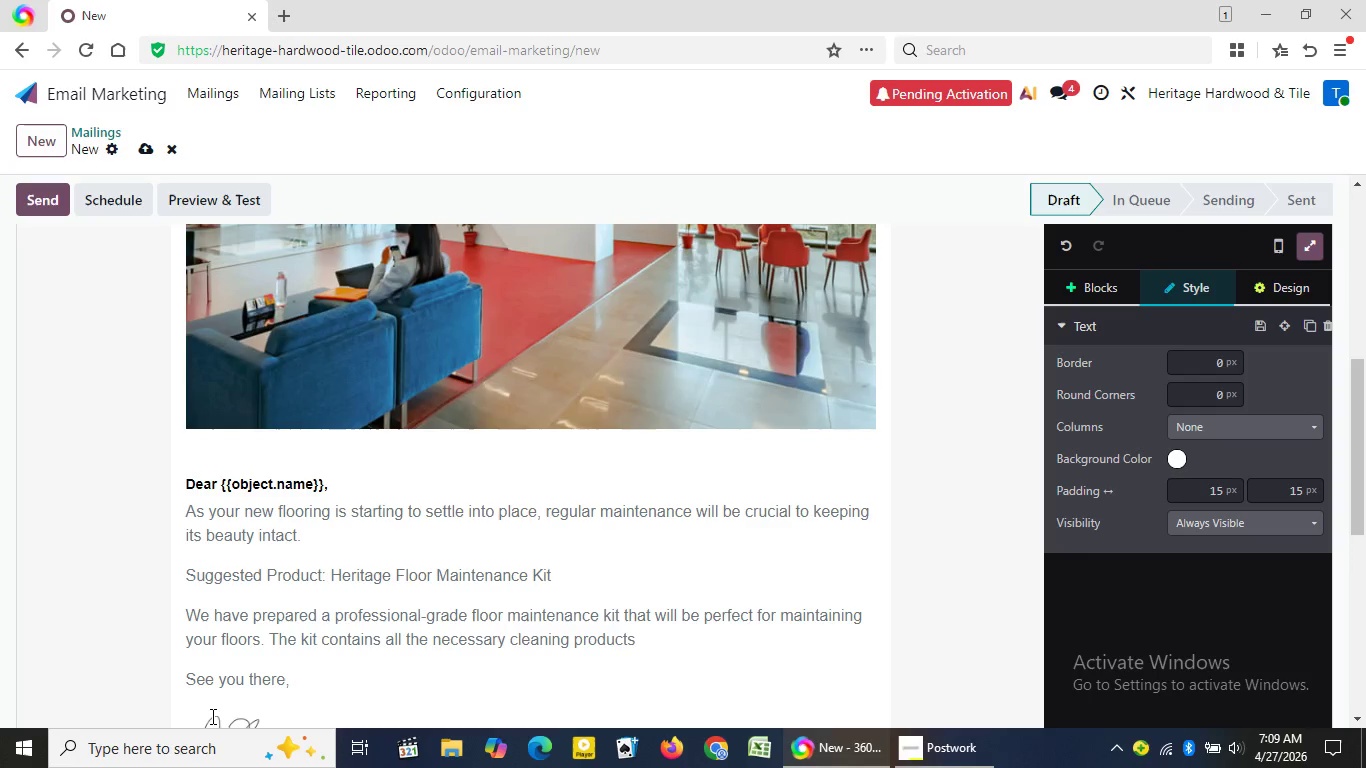 
key(ArrowLeft)
 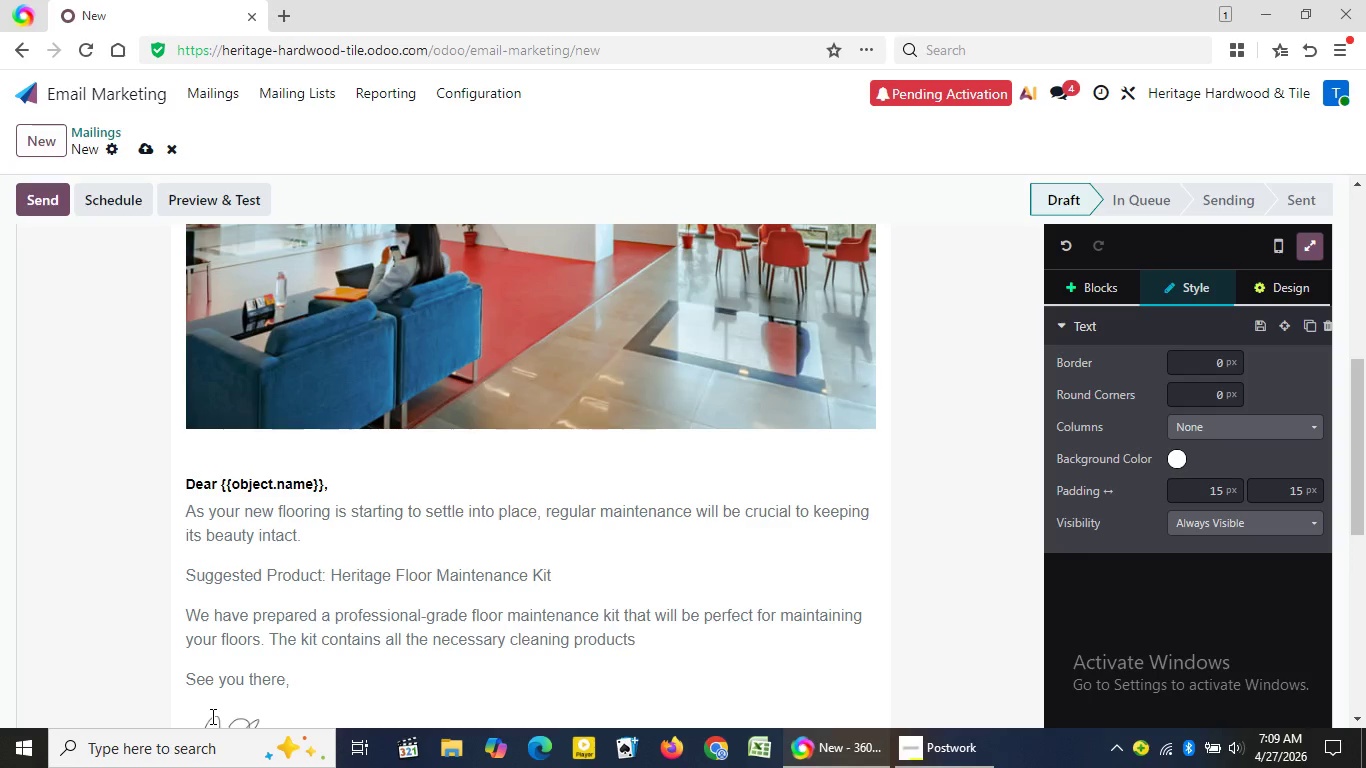 
key(ArrowLeft)
 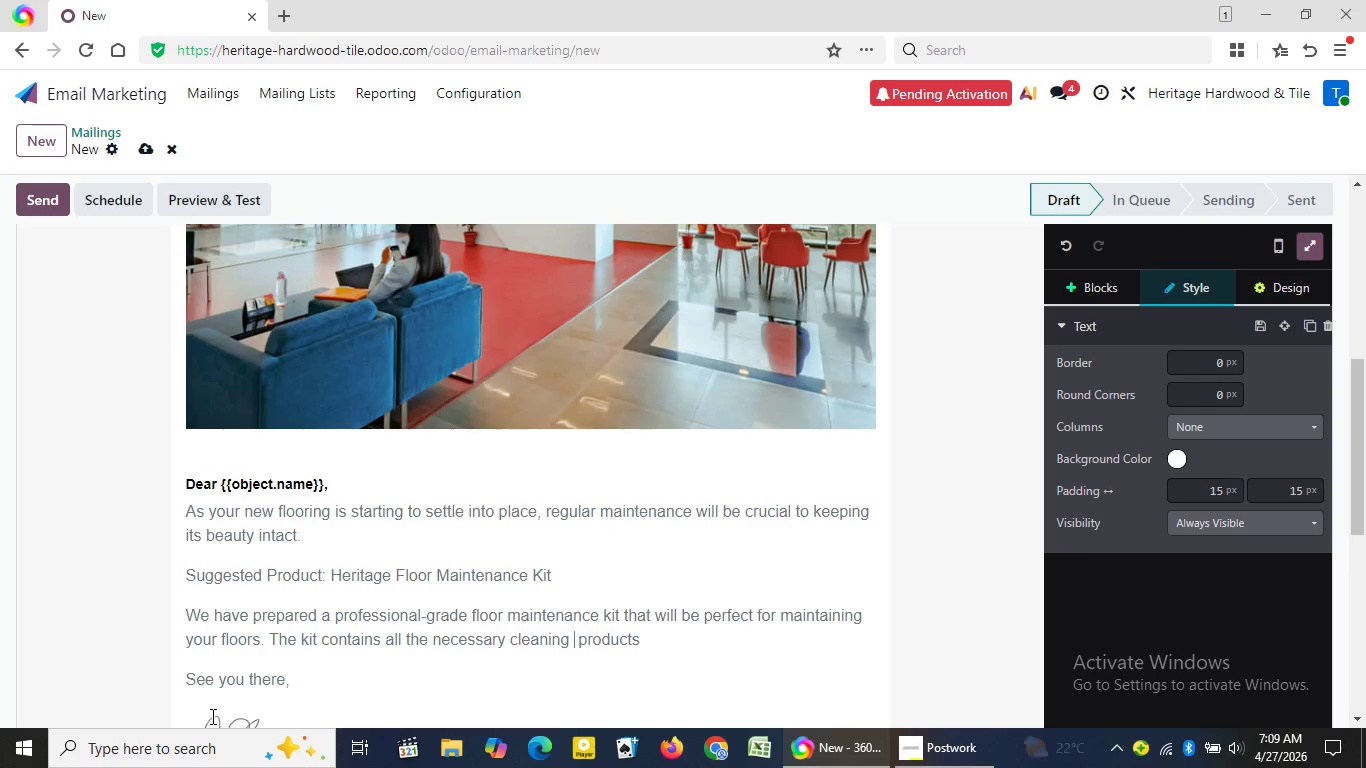 
type( and)
 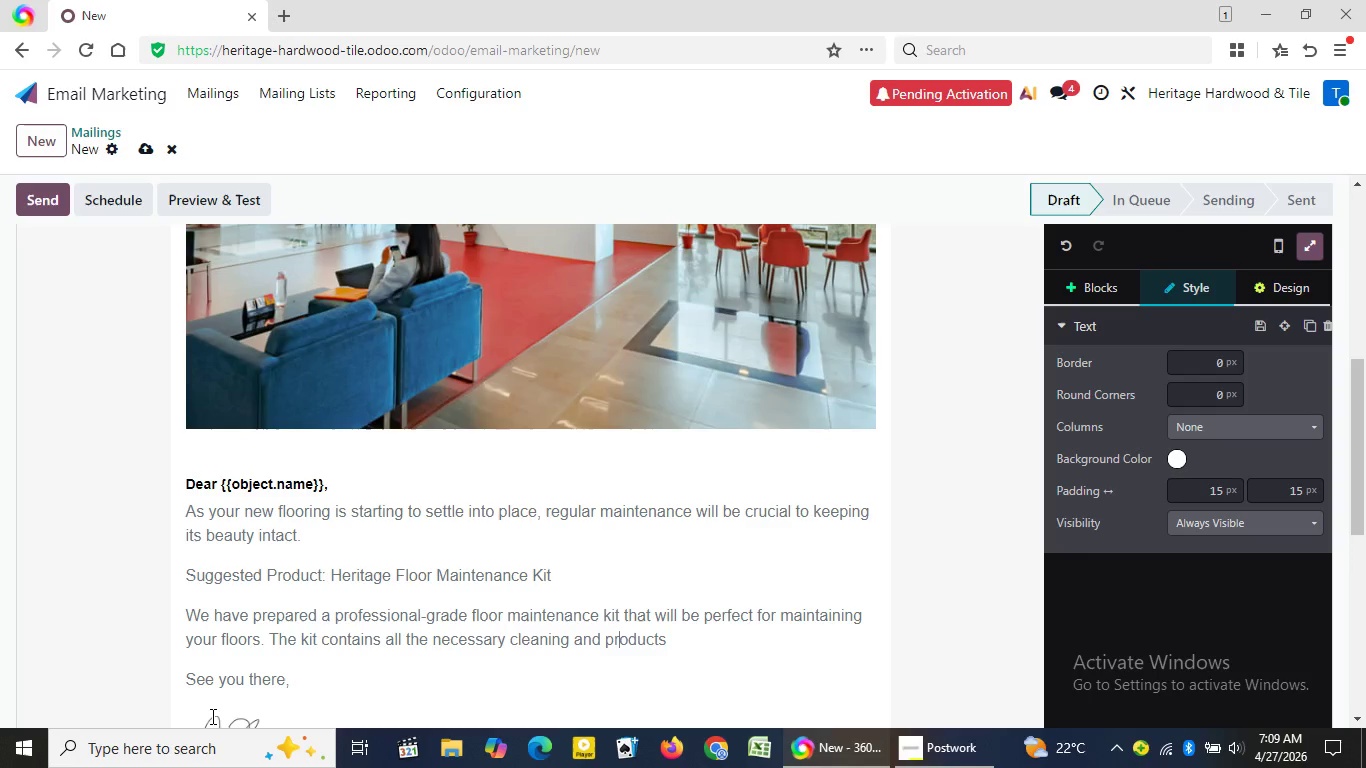 
key(ArrowRight)
 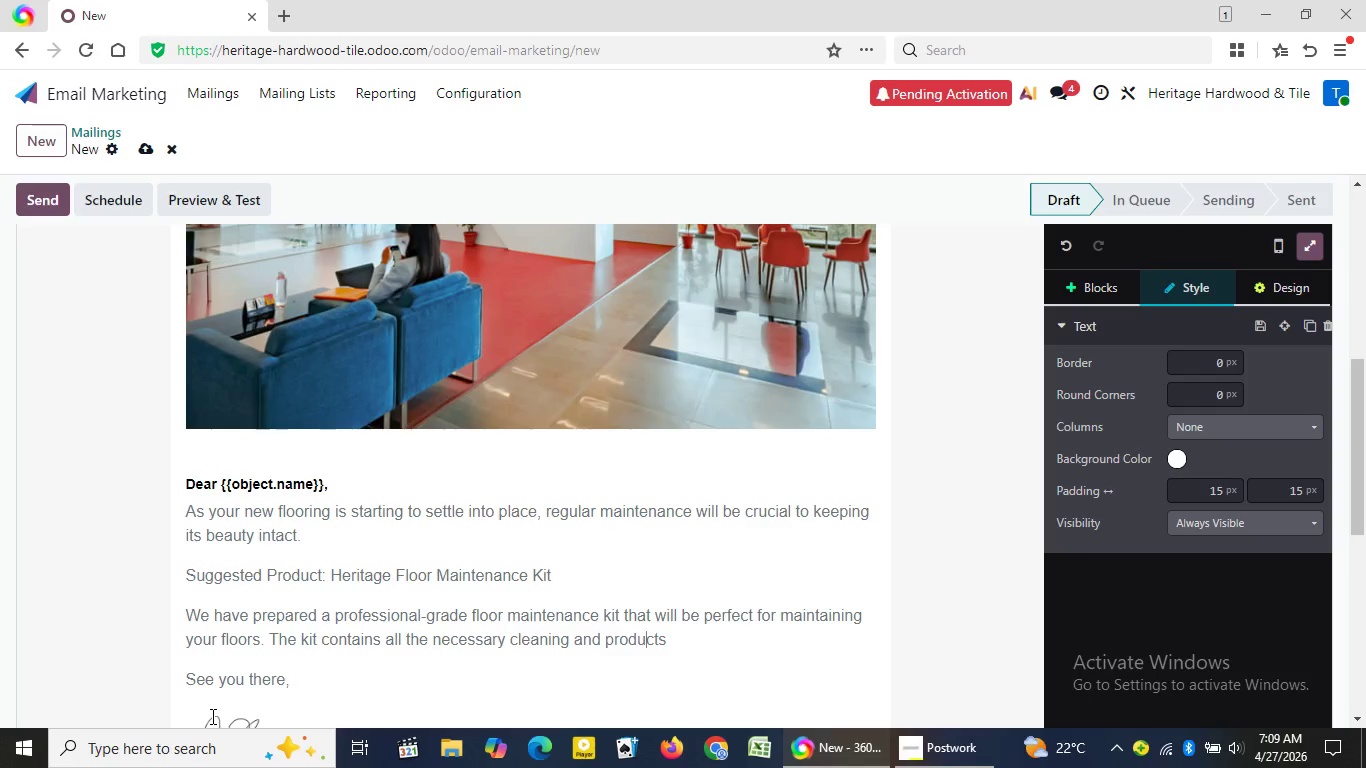 
key(ArrowRight)
 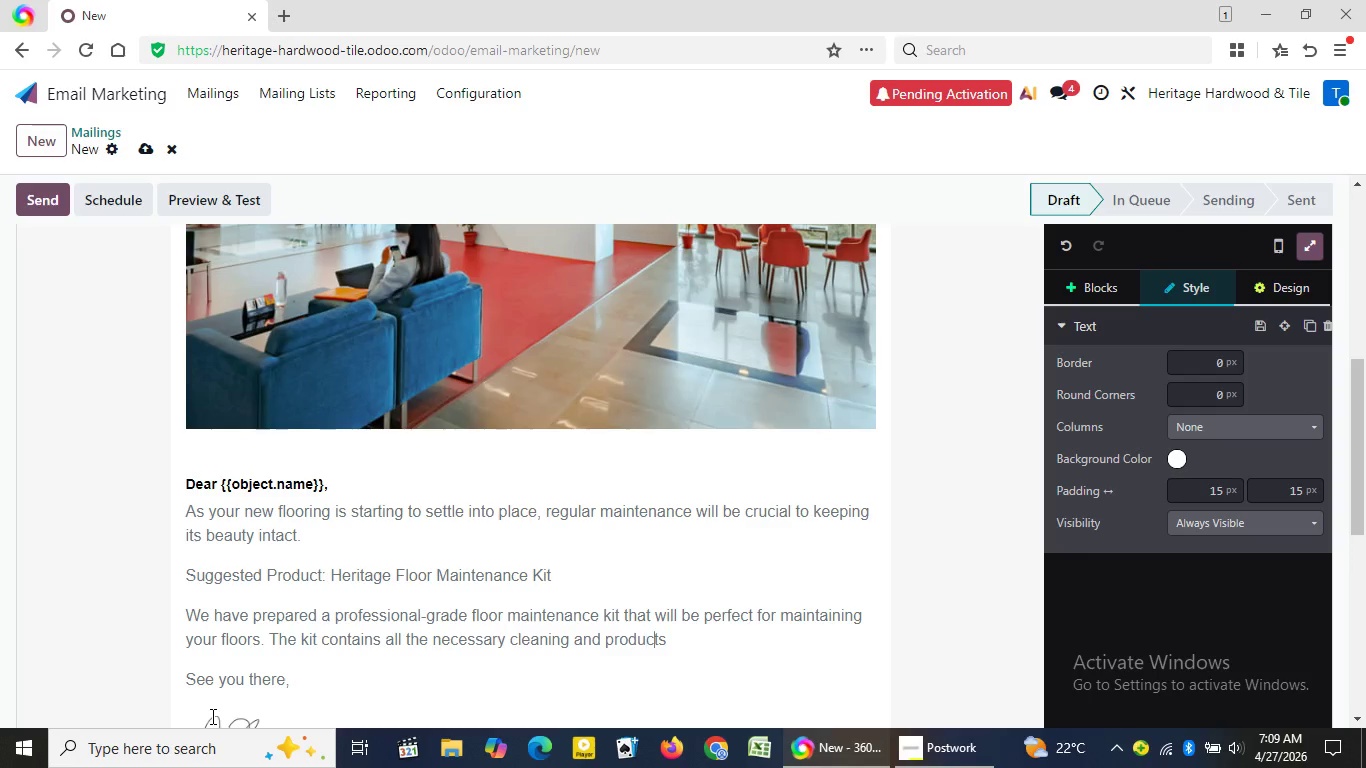 
key(ArrowRight)
 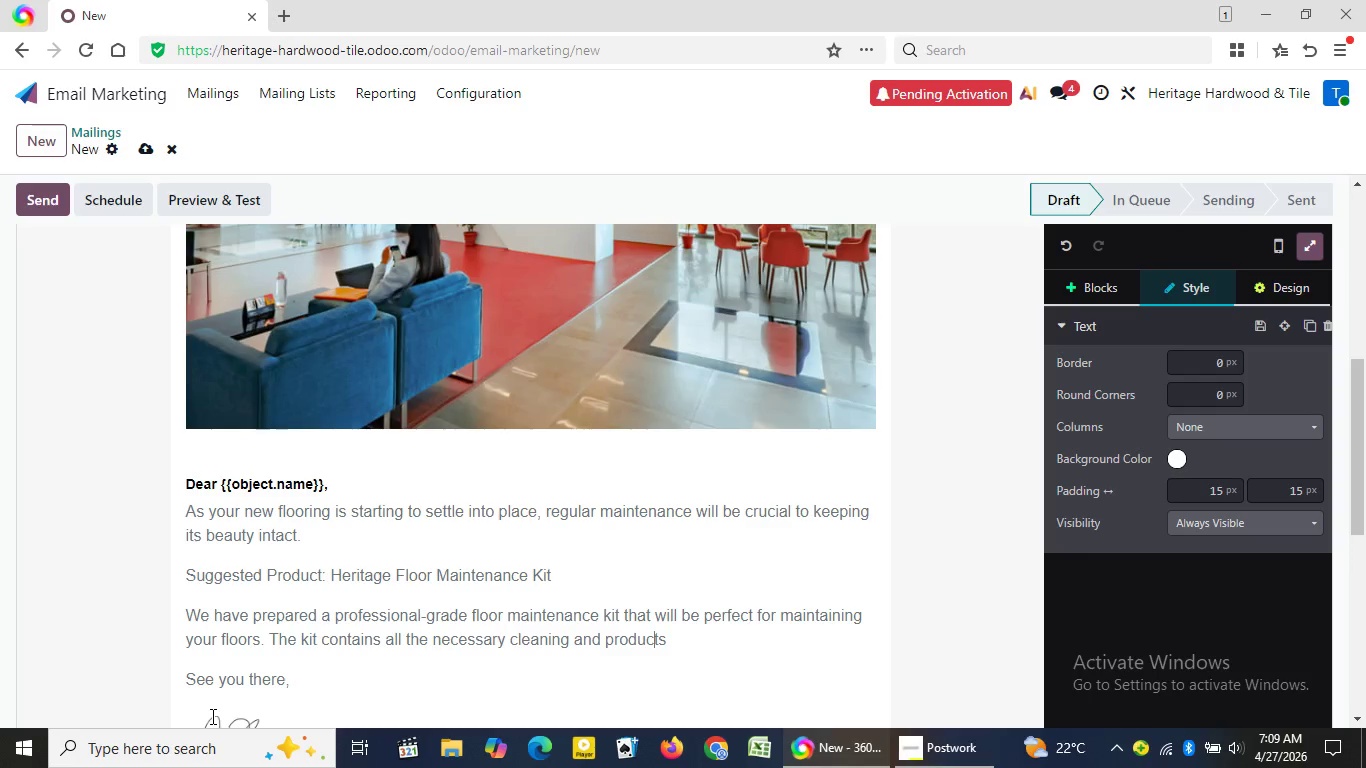 
key(ArrowRight)
 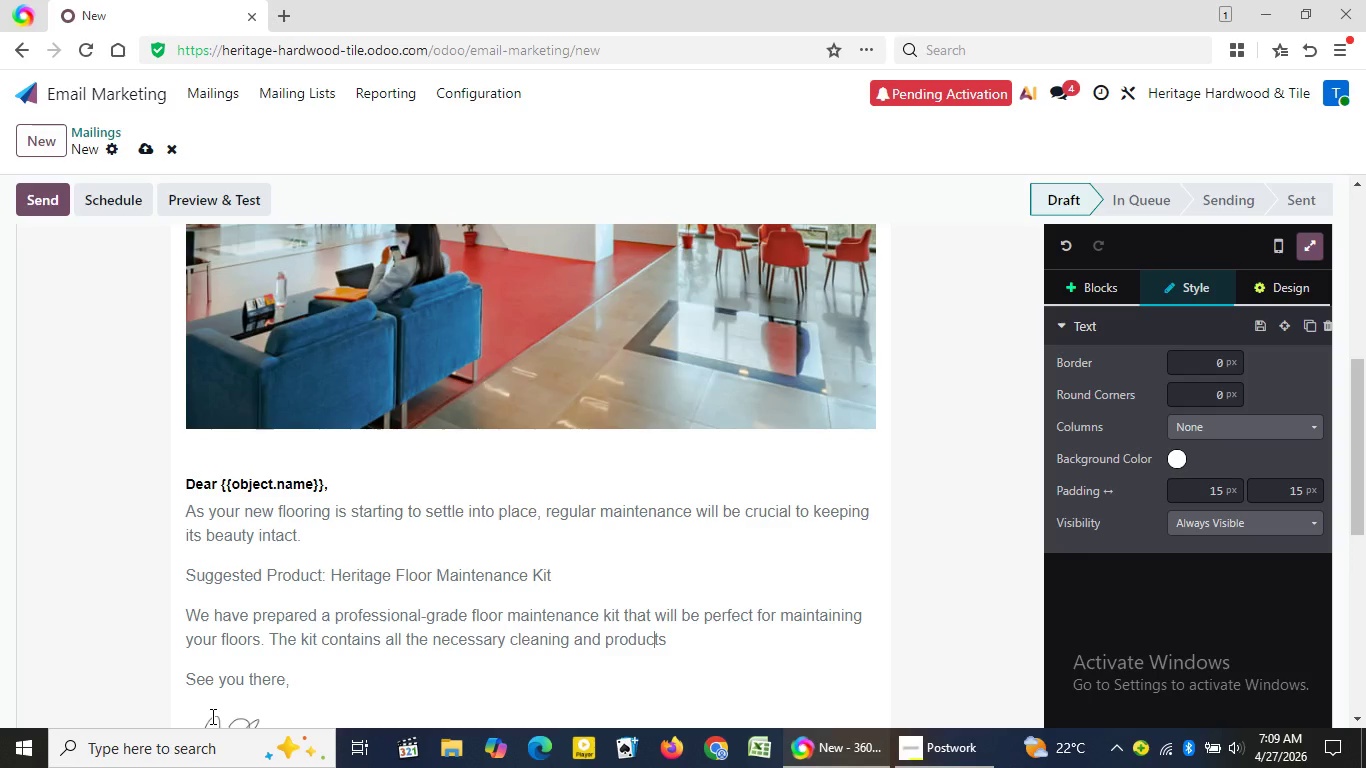 
key(ArrowRight)
 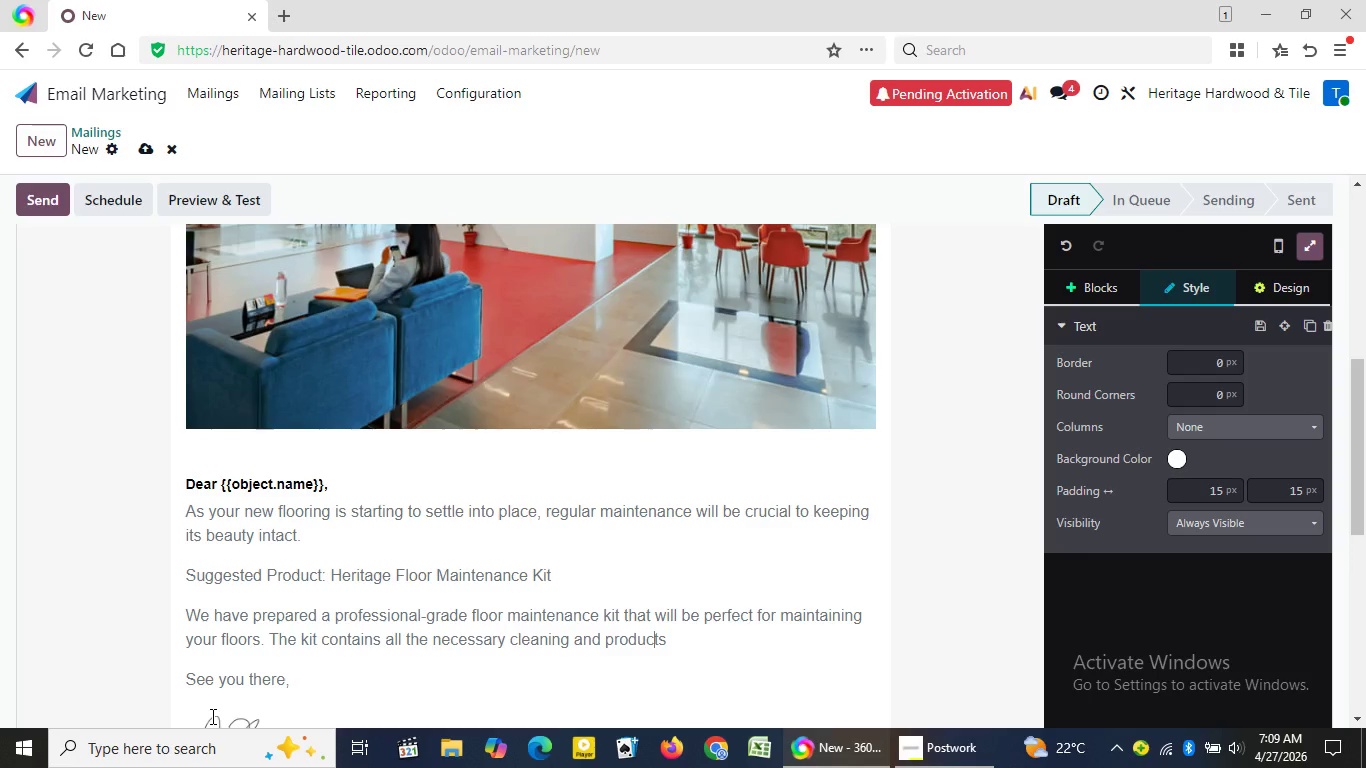 
key(ArrowRight)
 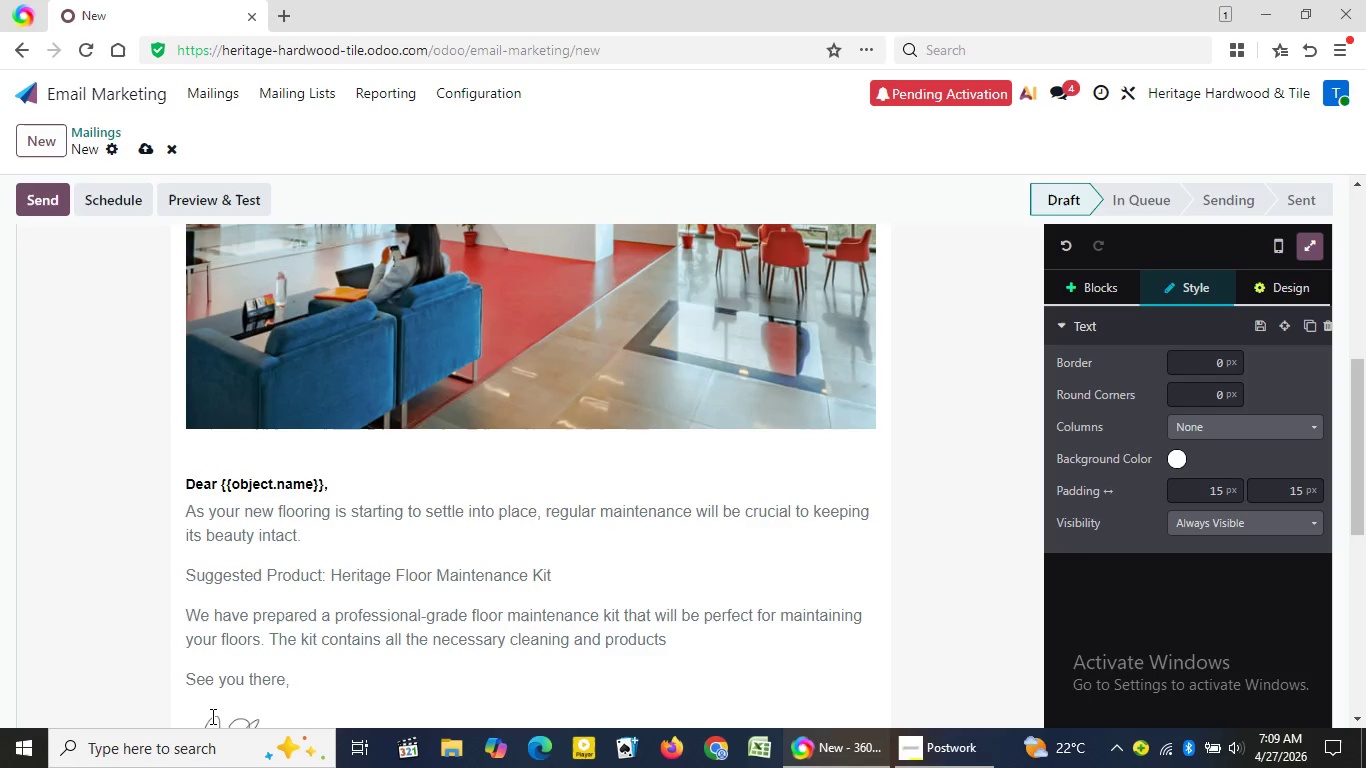 
key(ArrowRight)
 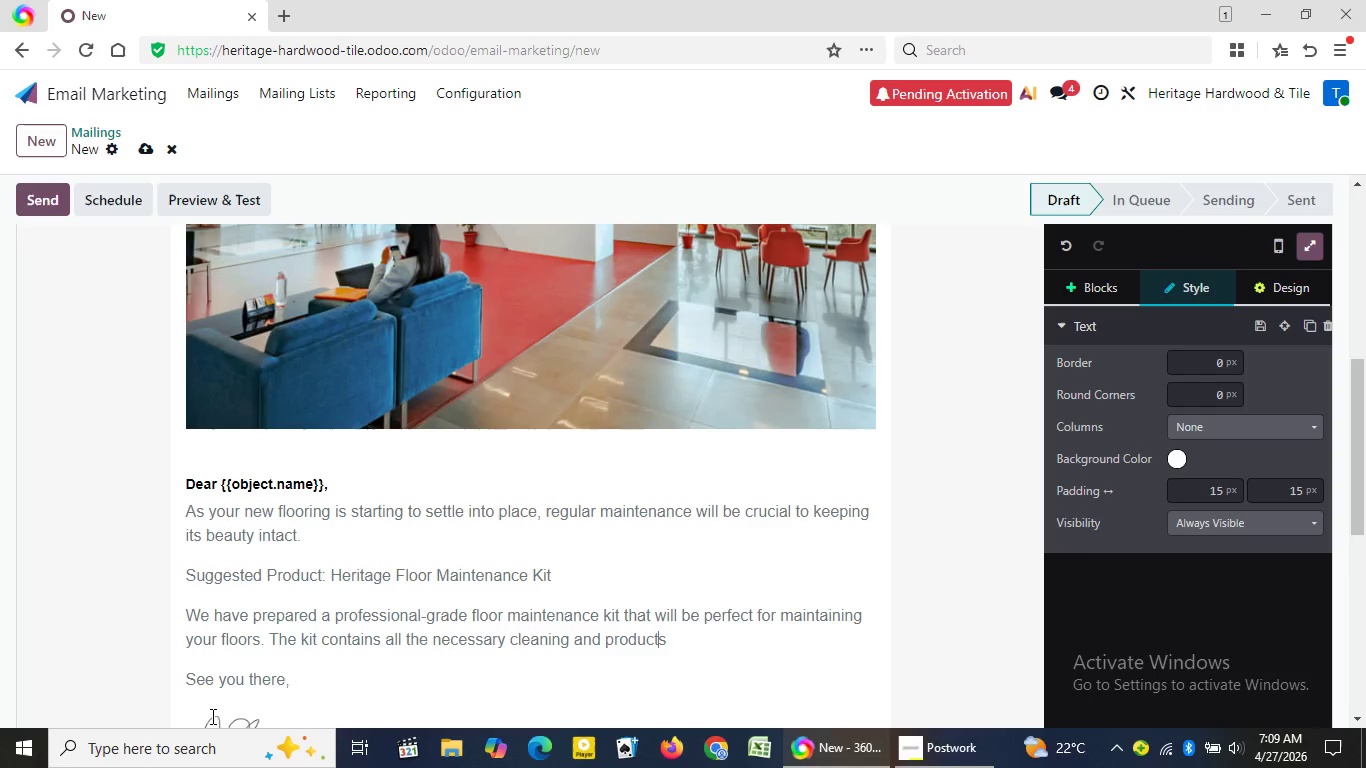 
key(ArrowRight)
 